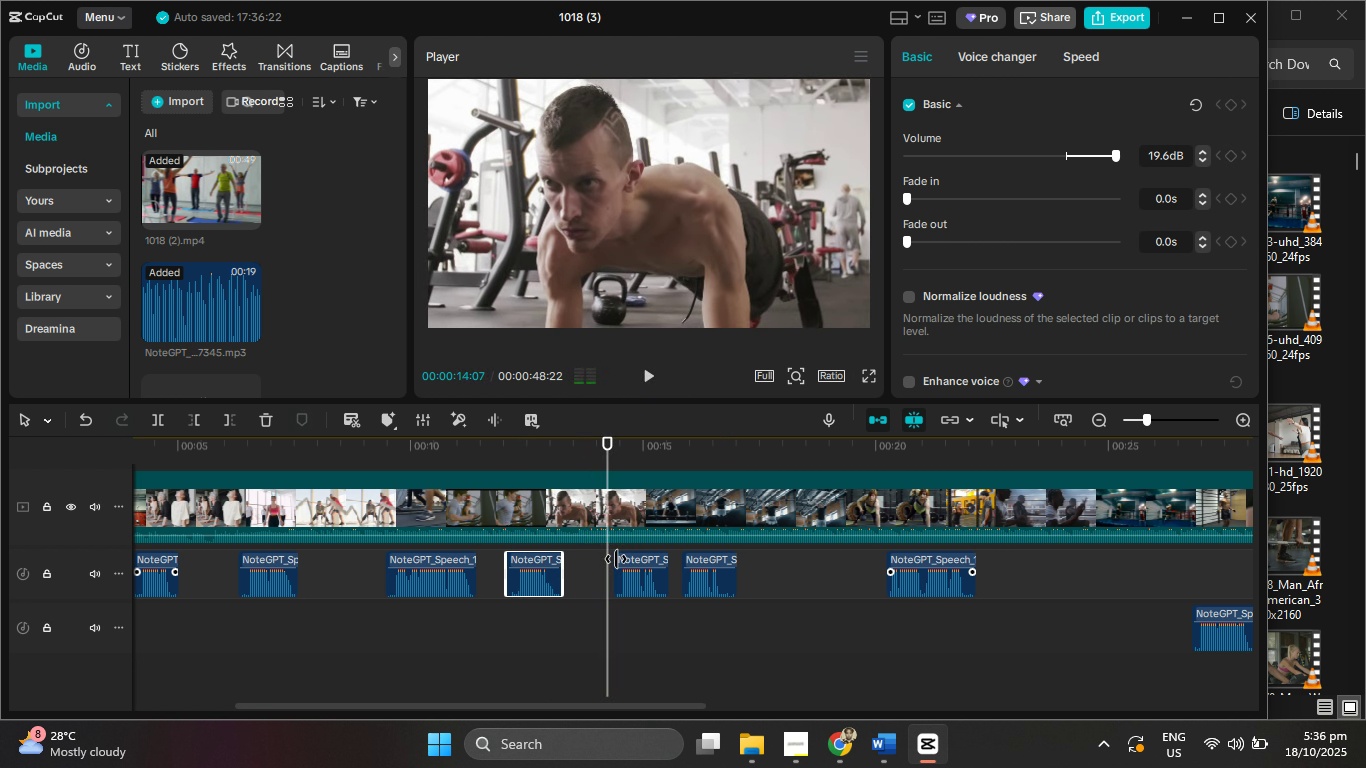 
mouse_move([595, 576])
 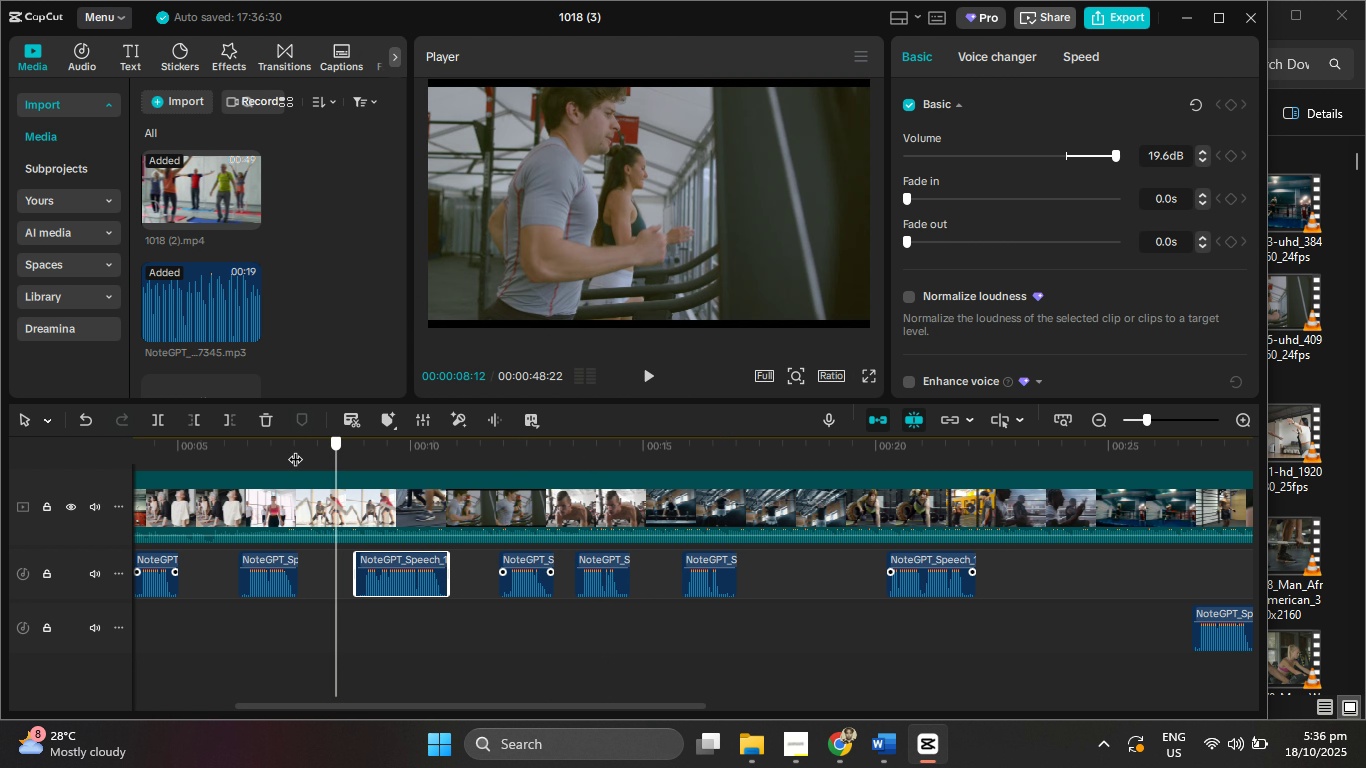 
left_click([647, 377])
 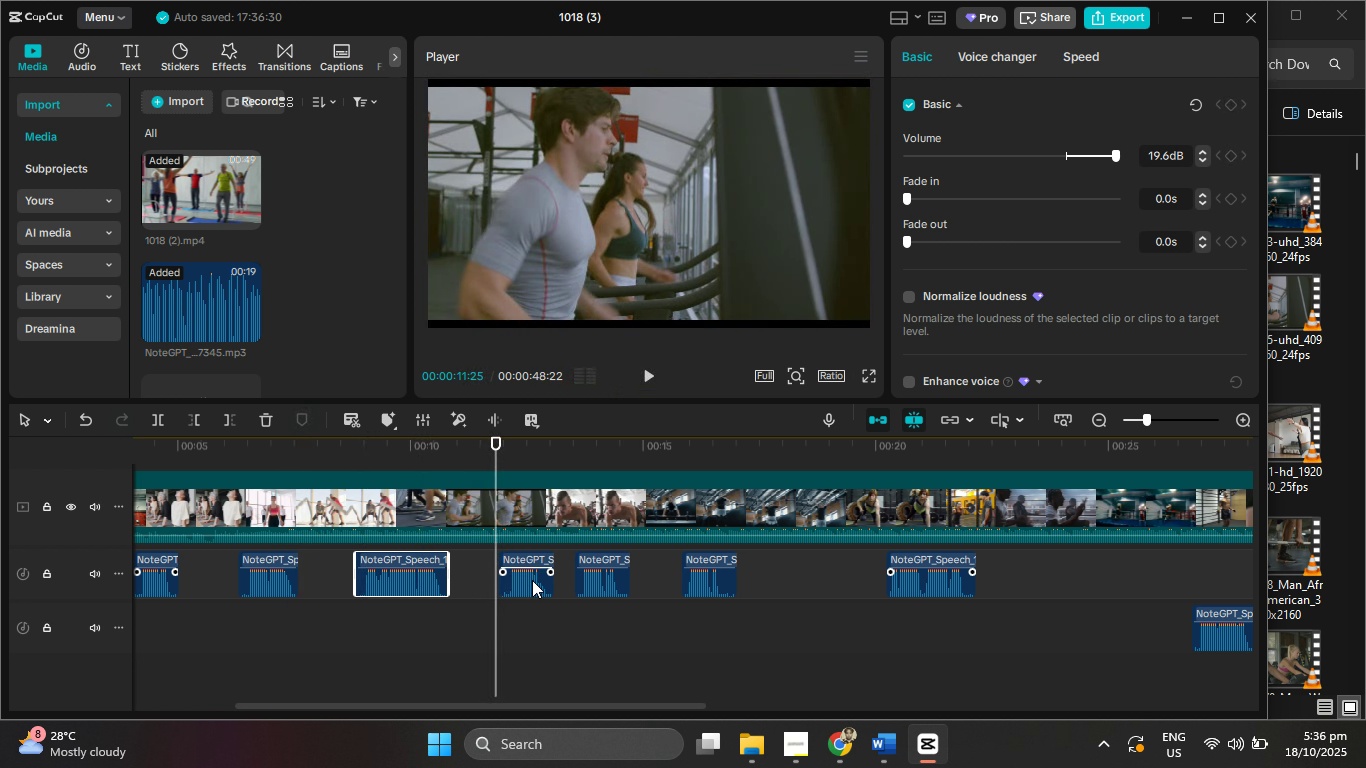 
wait(7.6)
 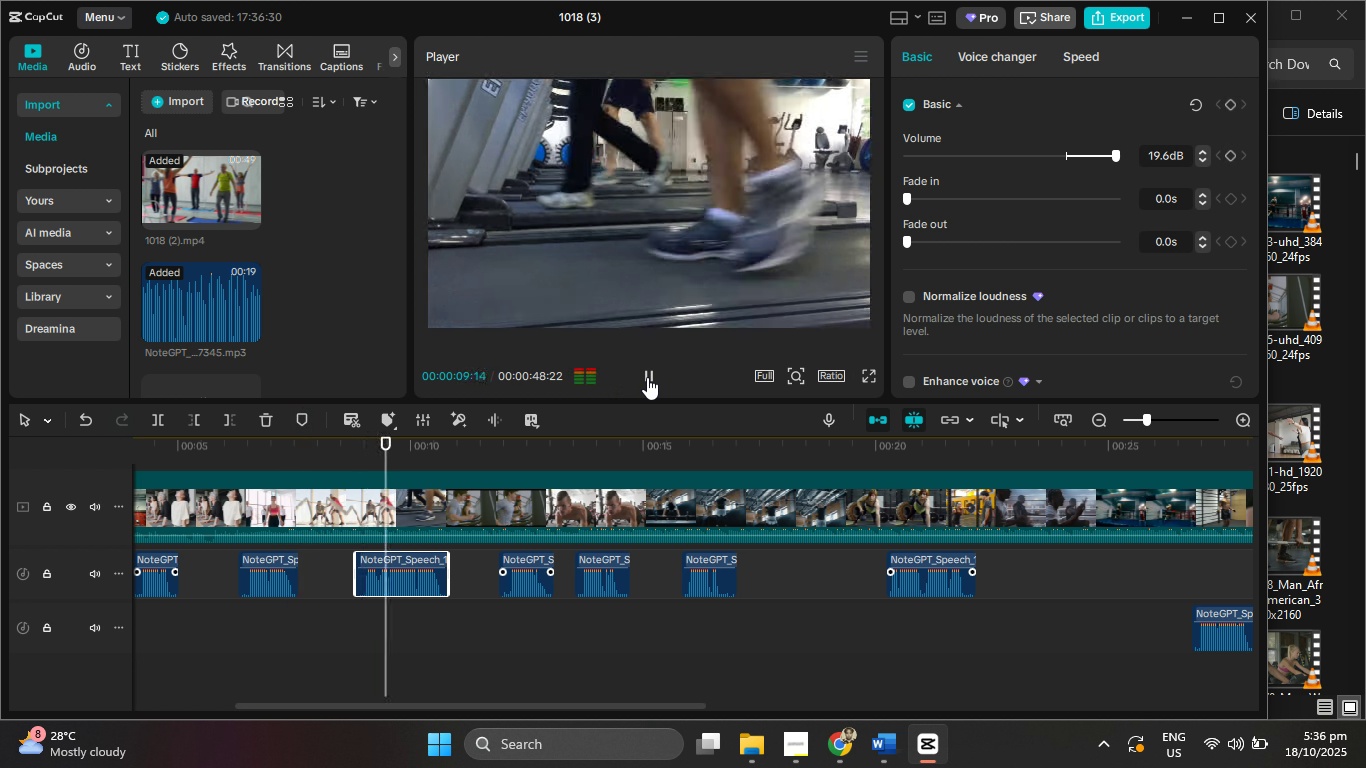 
left_click([653, 378])
 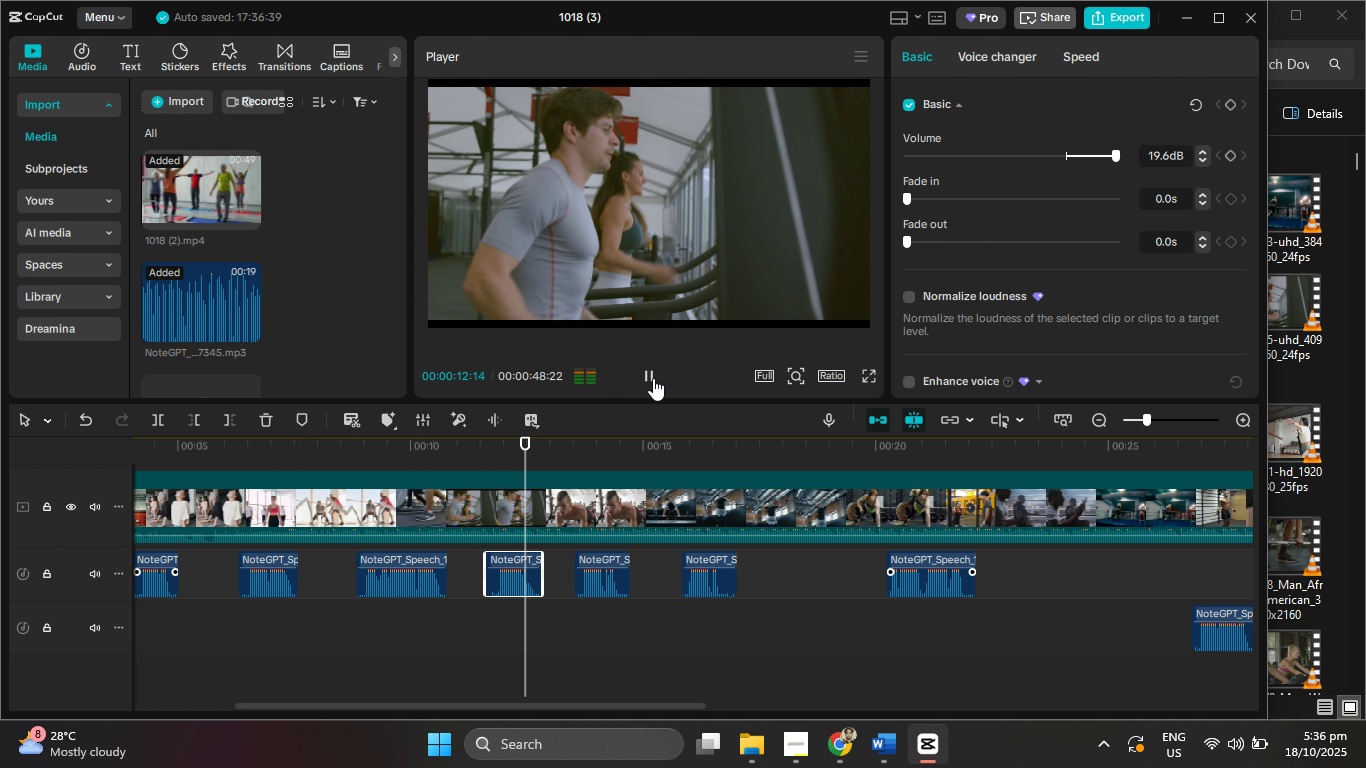 
left_click([653, 378])
 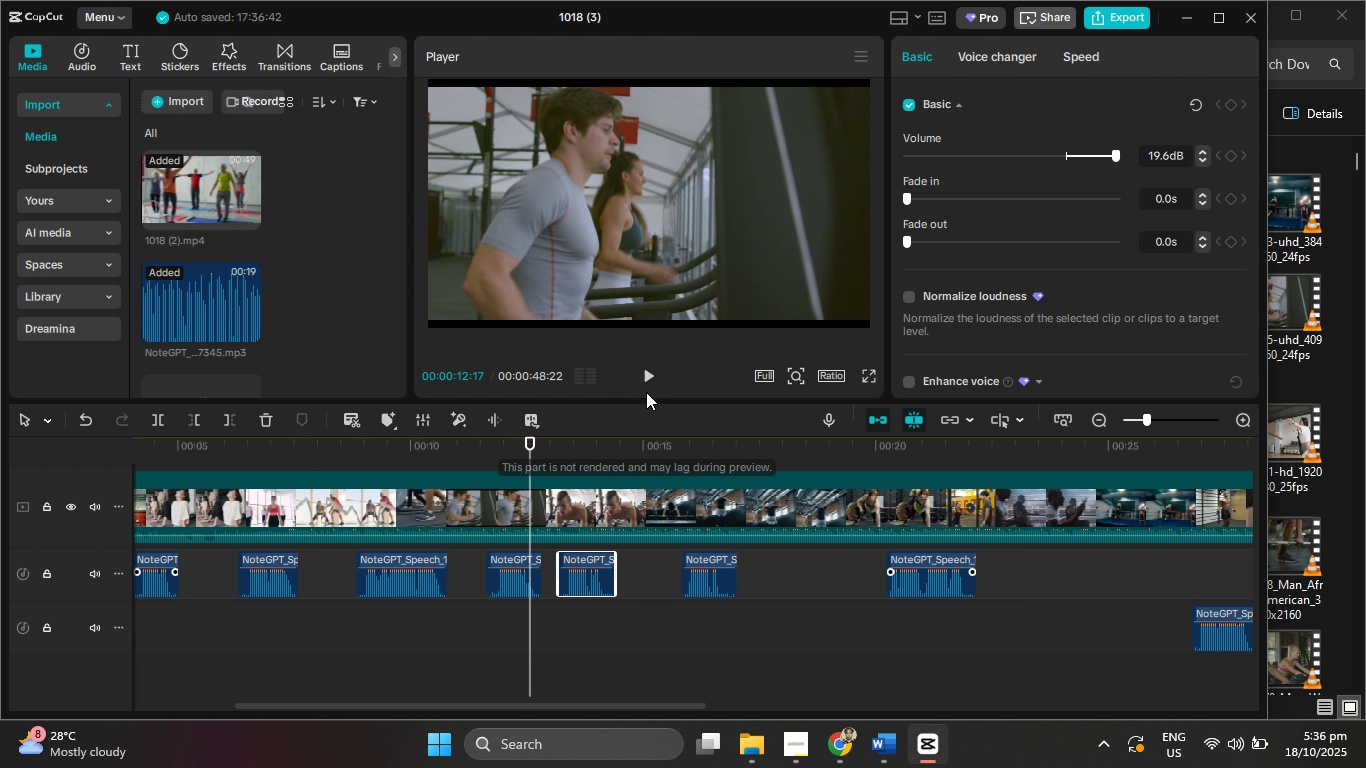 
left_click([644, 381])
 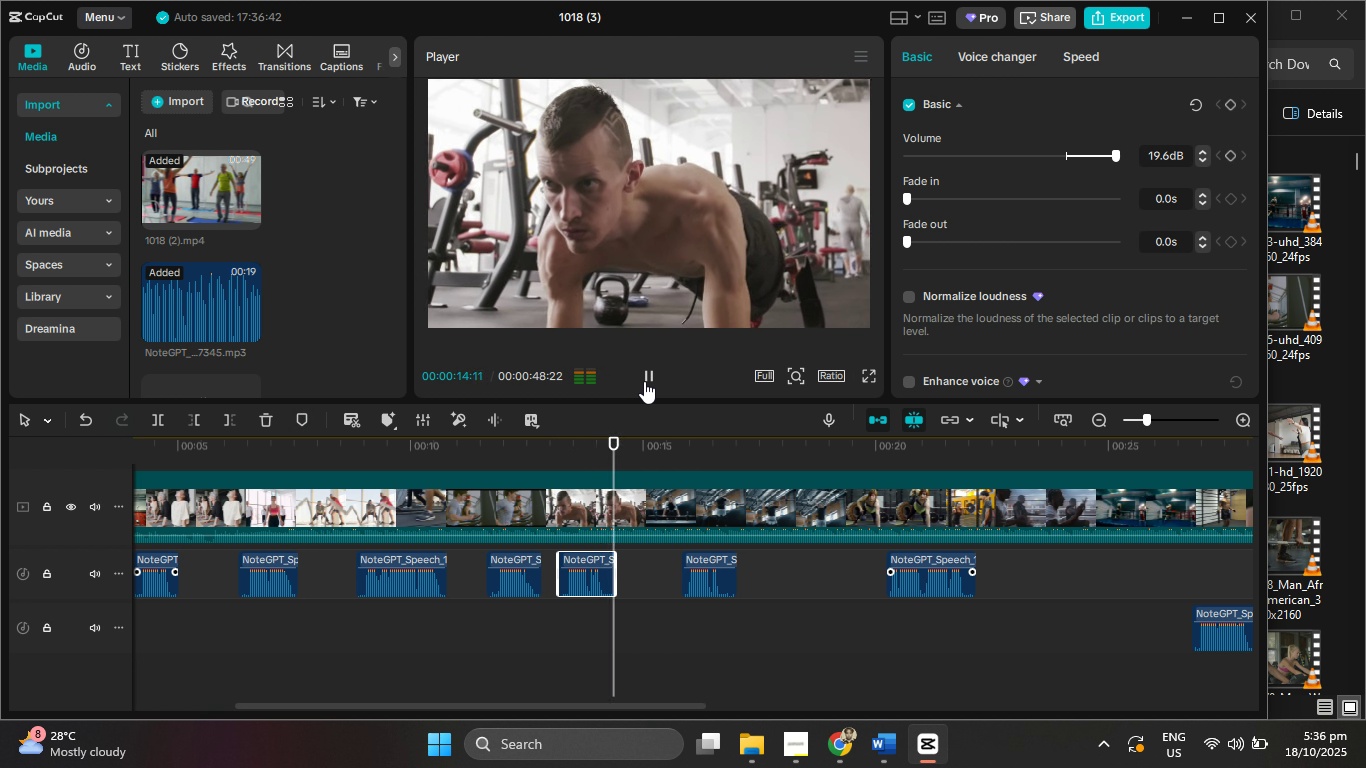 
left_click([644, 381])
 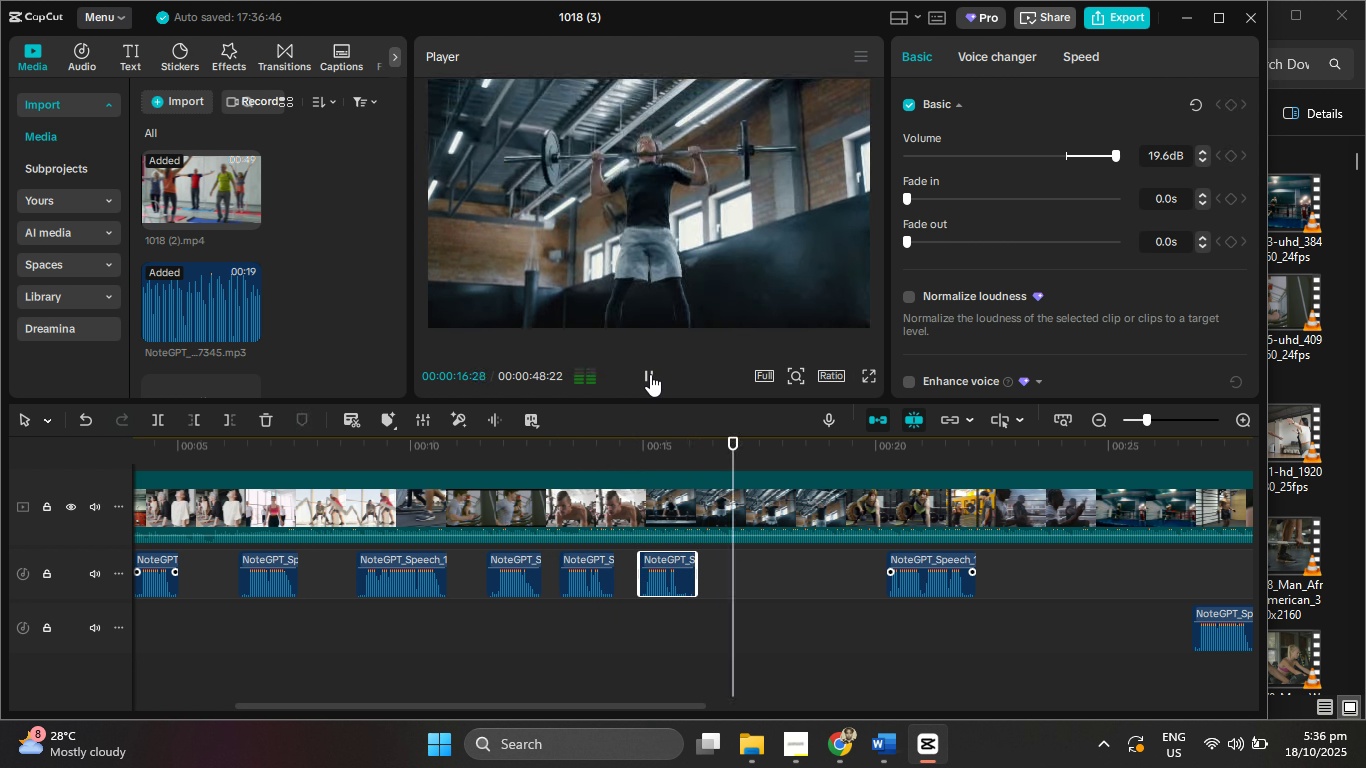 
wait(8.87)
 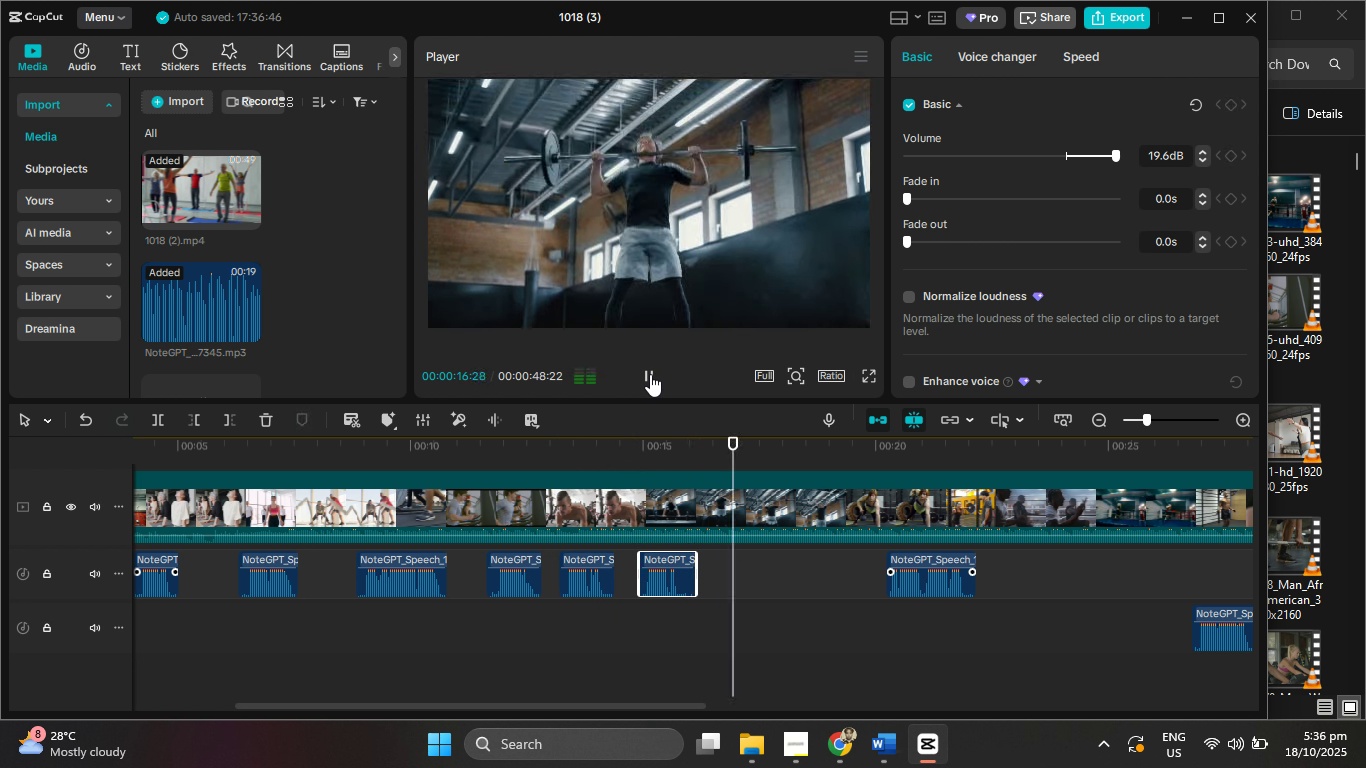 
left_click([646, 378])
 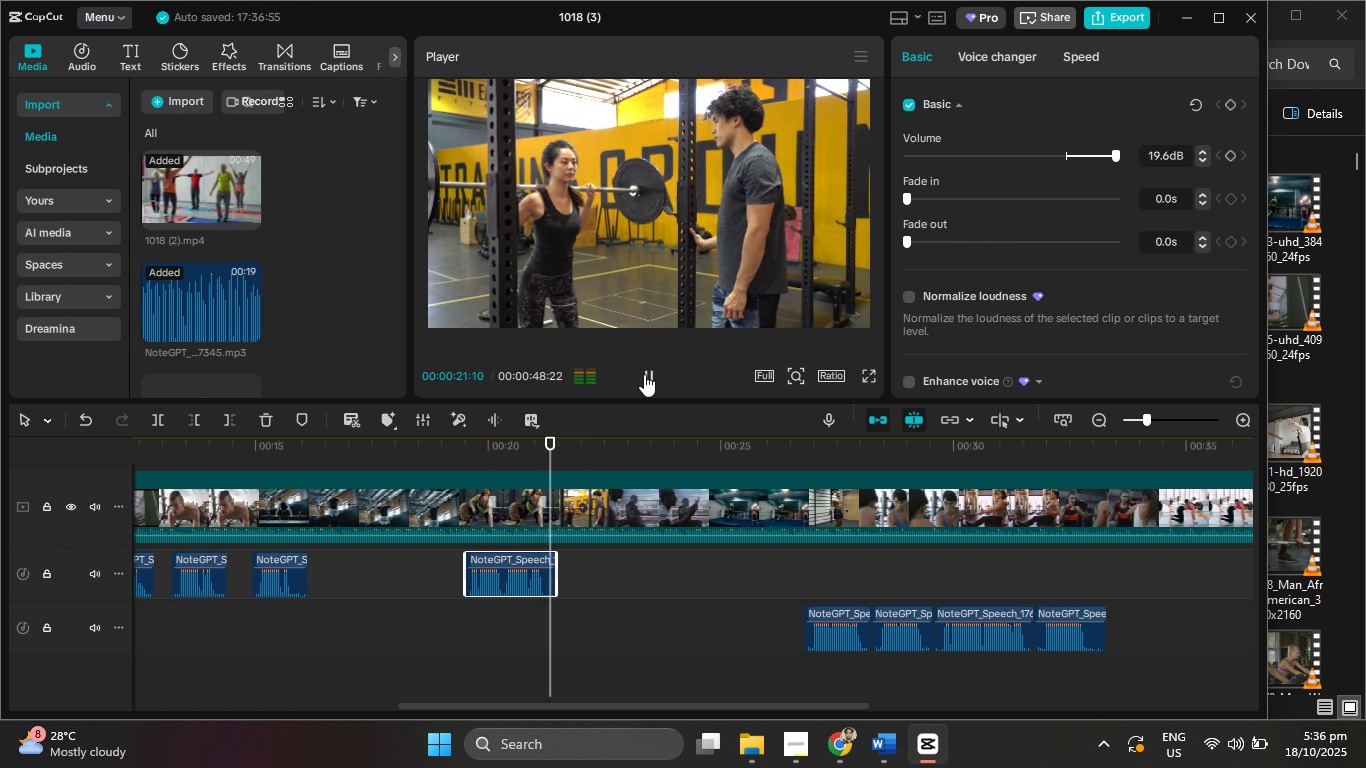 
wait(6.81)
 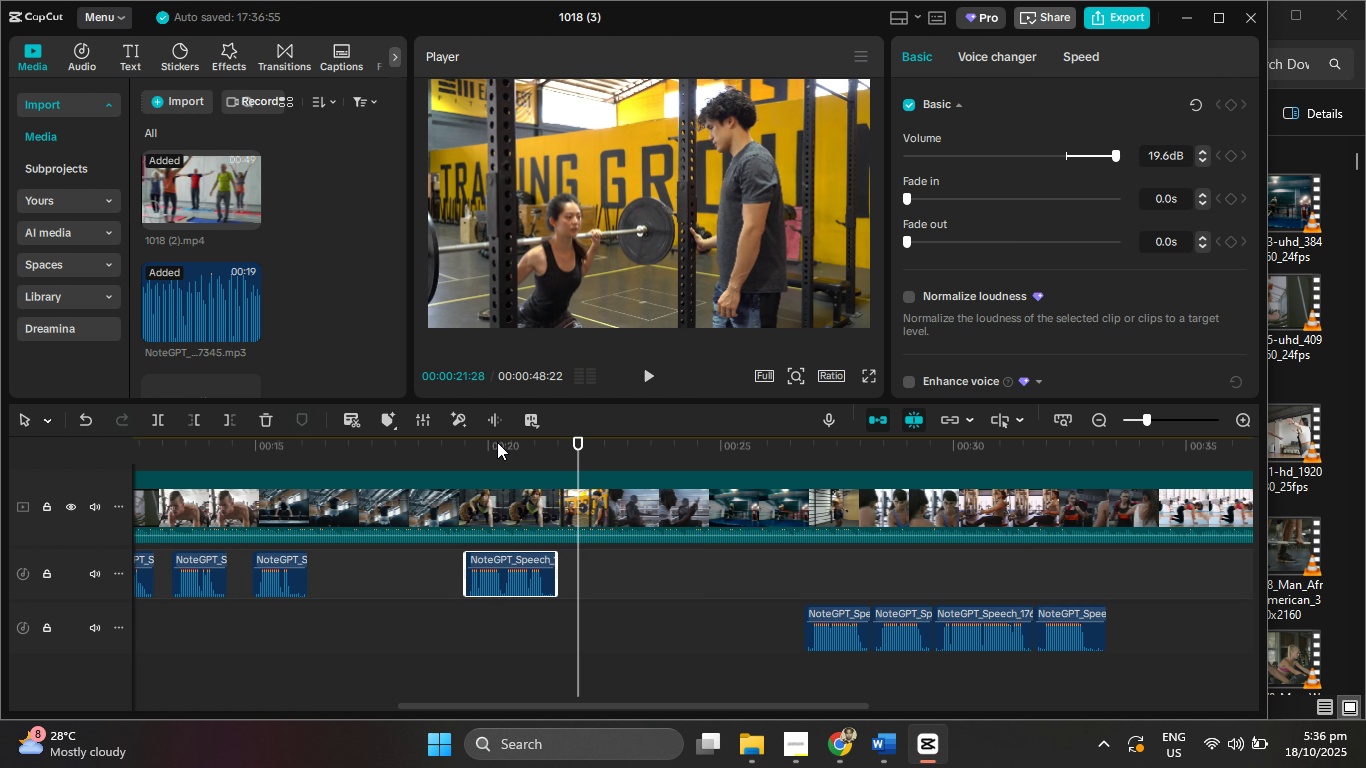 
left_click([644, 374])
 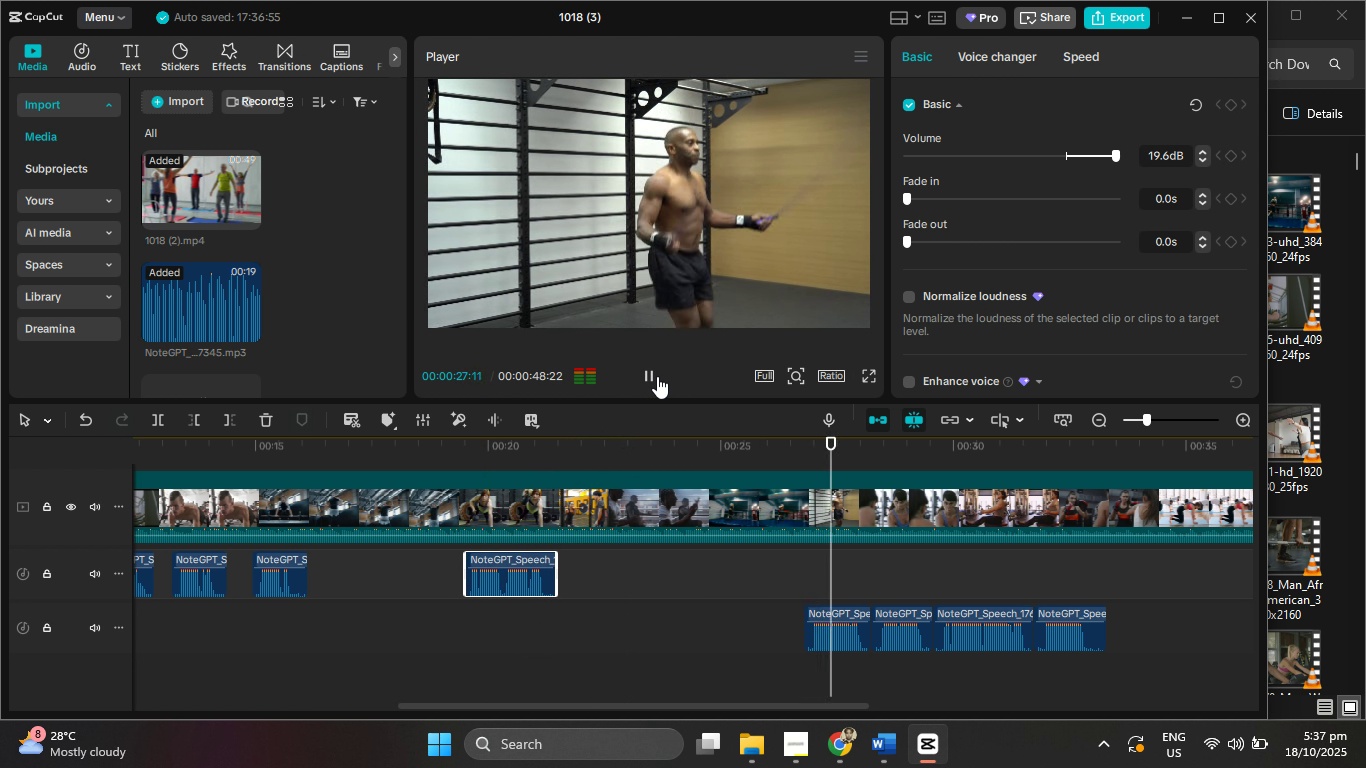 
left_click([657, 376])
 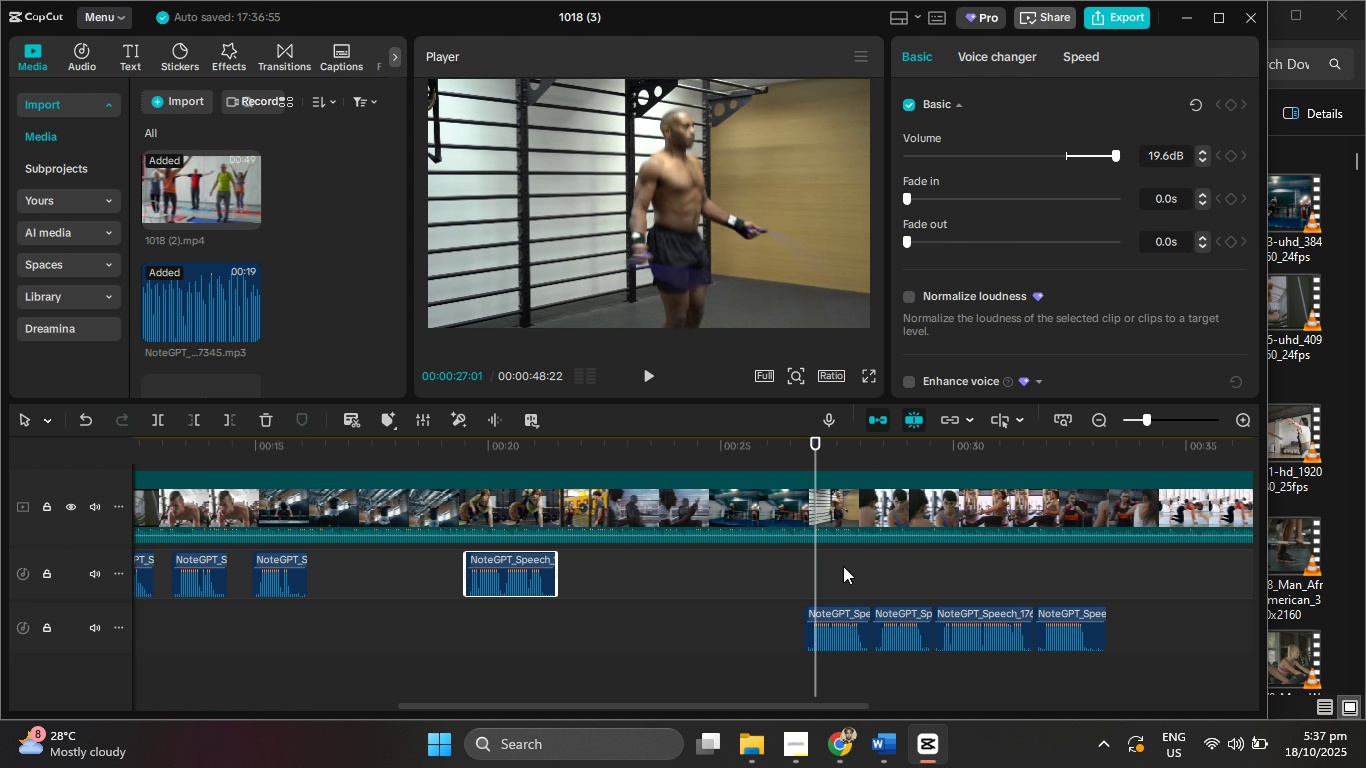 
left_click([845, 640])
 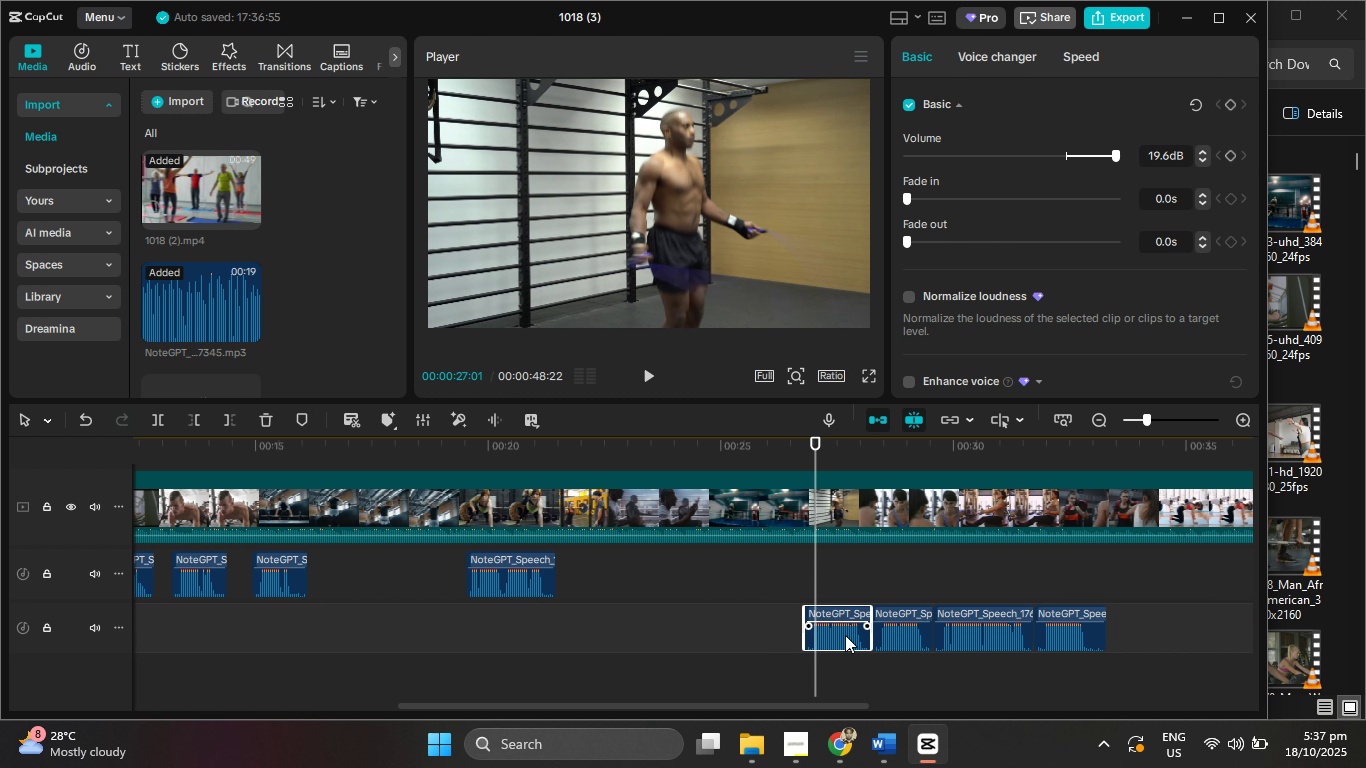 
key(Delete)
 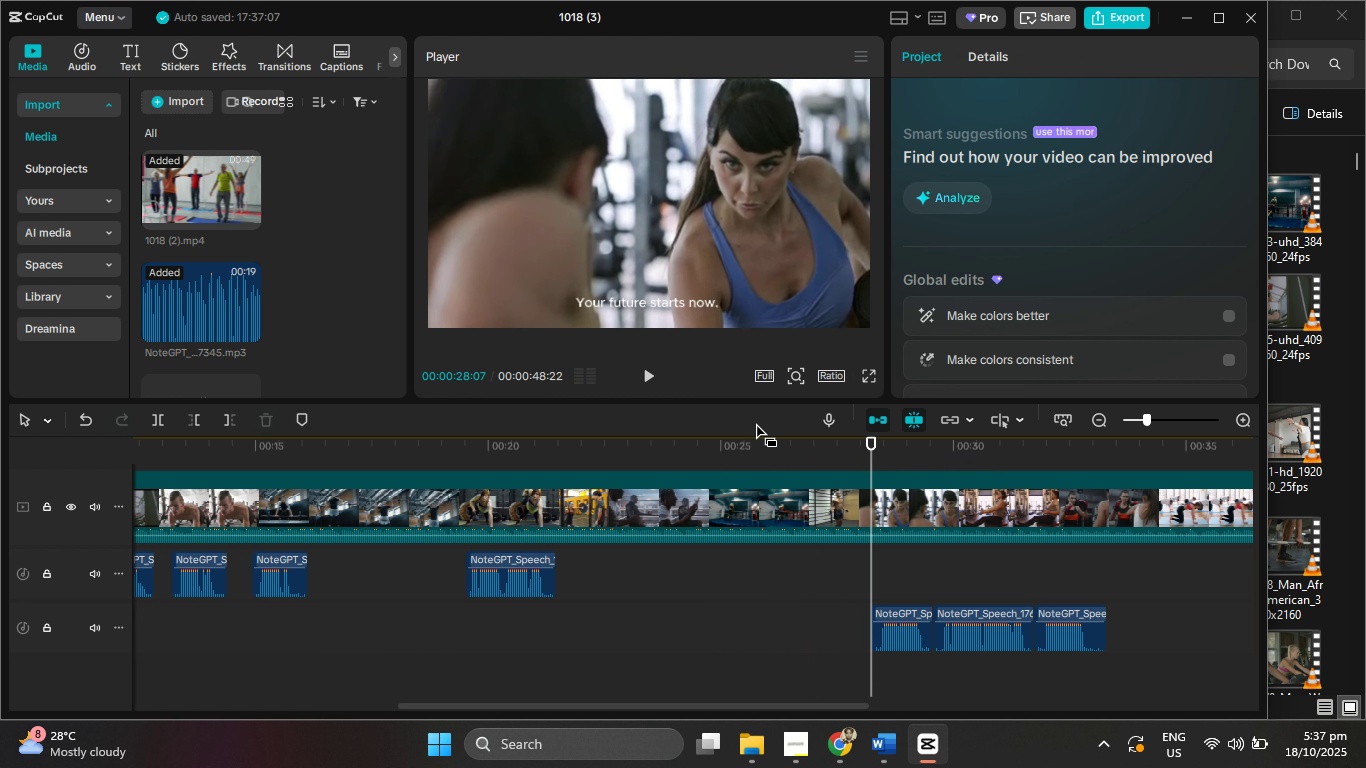 
left_click([653, 375])
 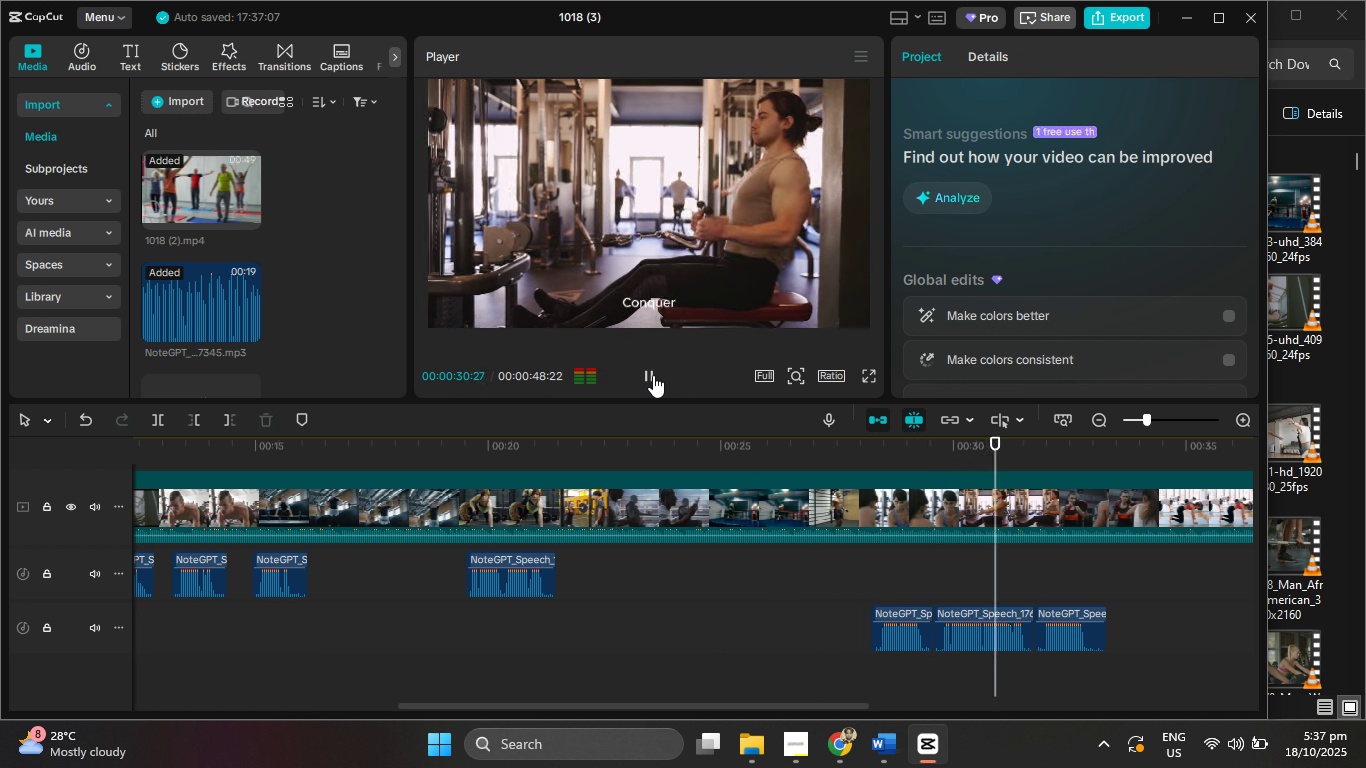 
left_click([653, 375])
 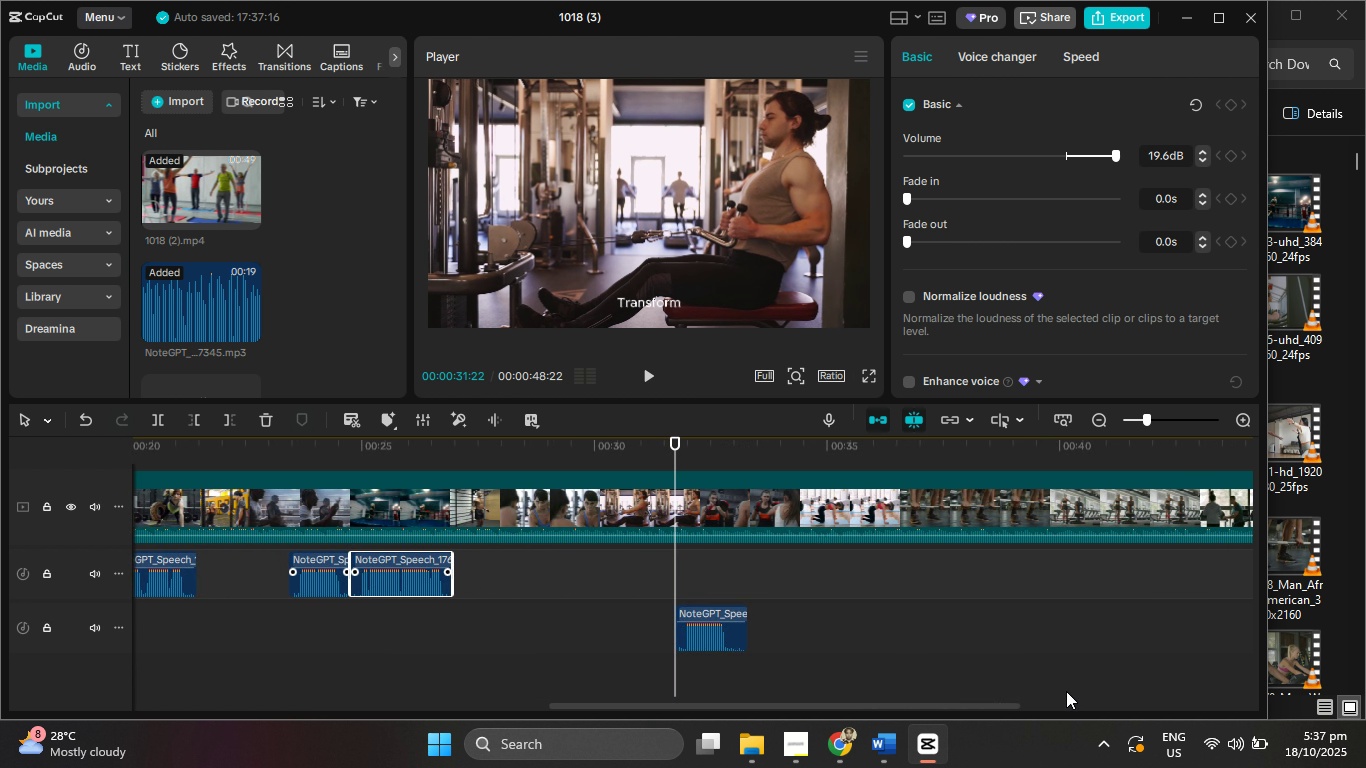 
wait(6.18)
 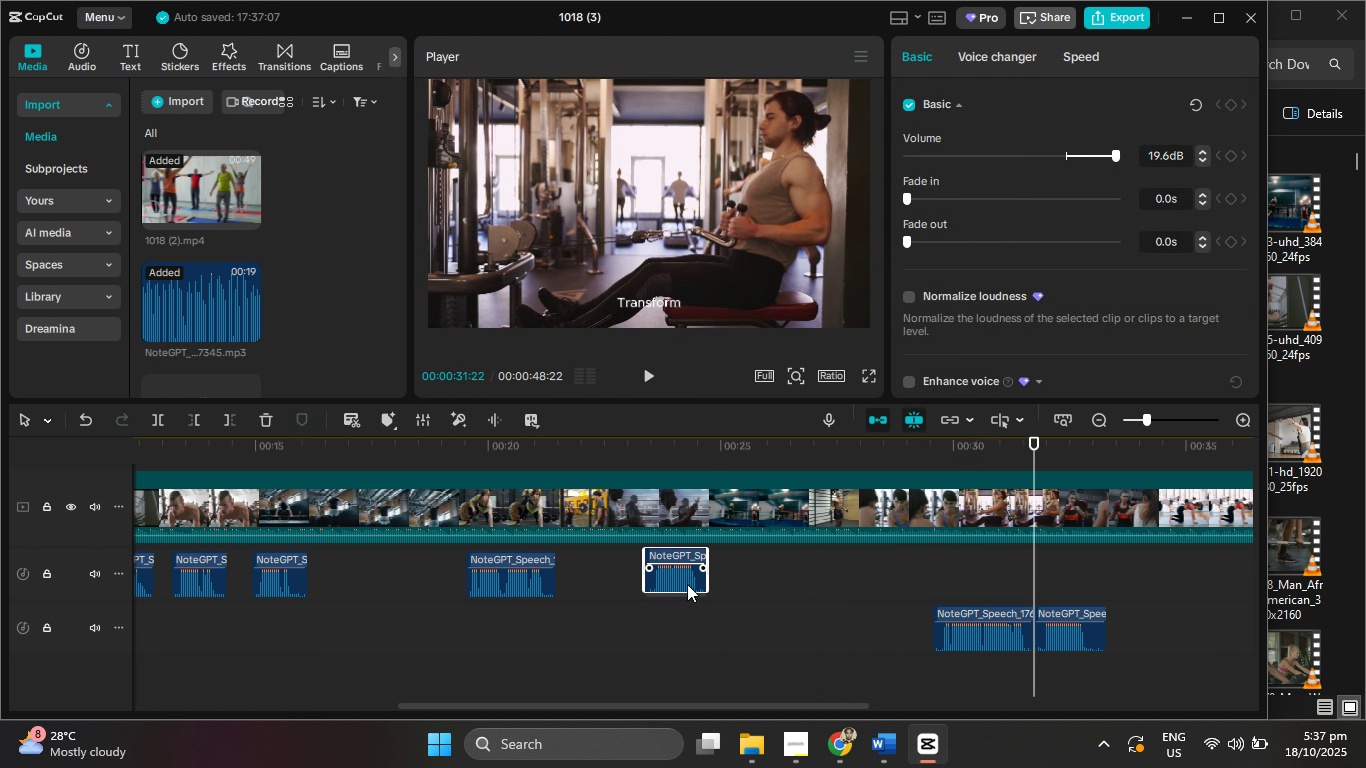 
hold_key(key=ControlLeft, duration=1.52)
scroll: coordinate [841, 668], scroll_direction: down, amount: 6.0
 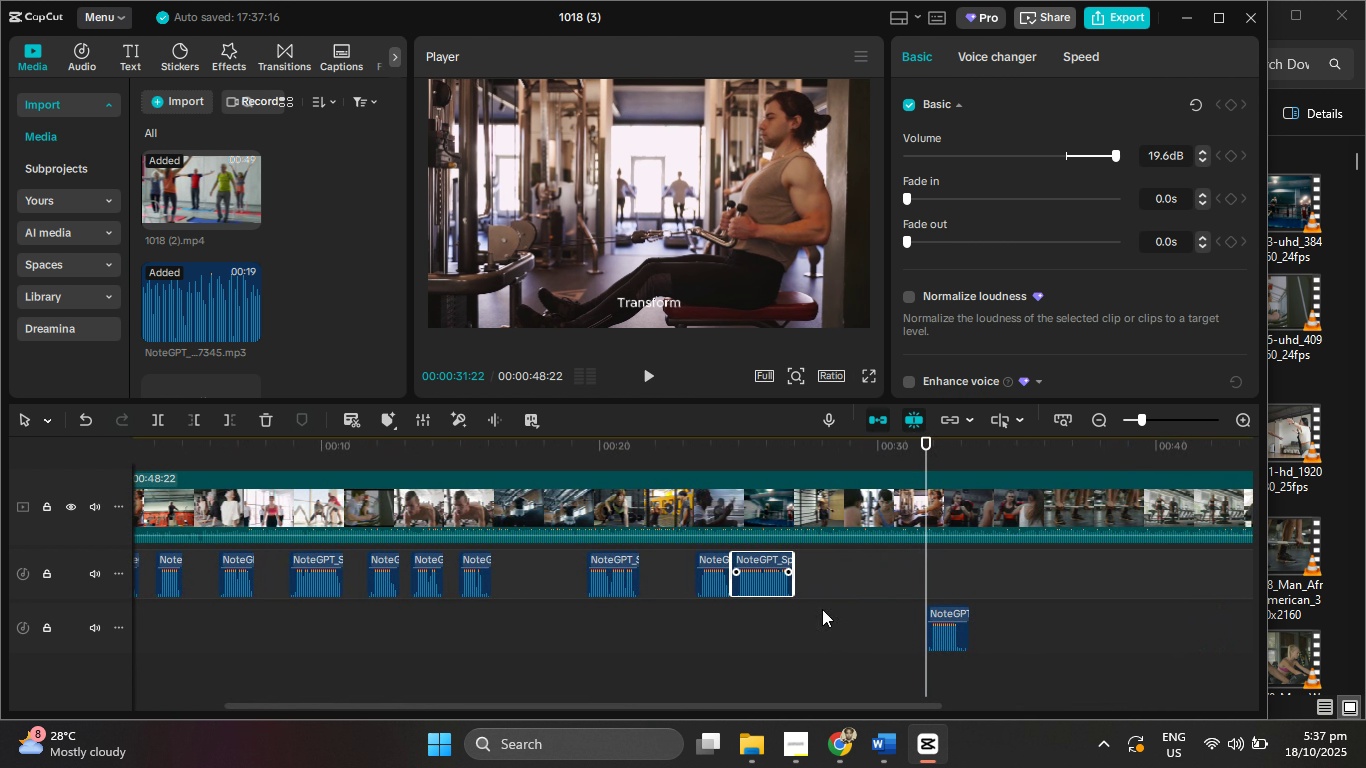 
key(Control+ControlLeft)
 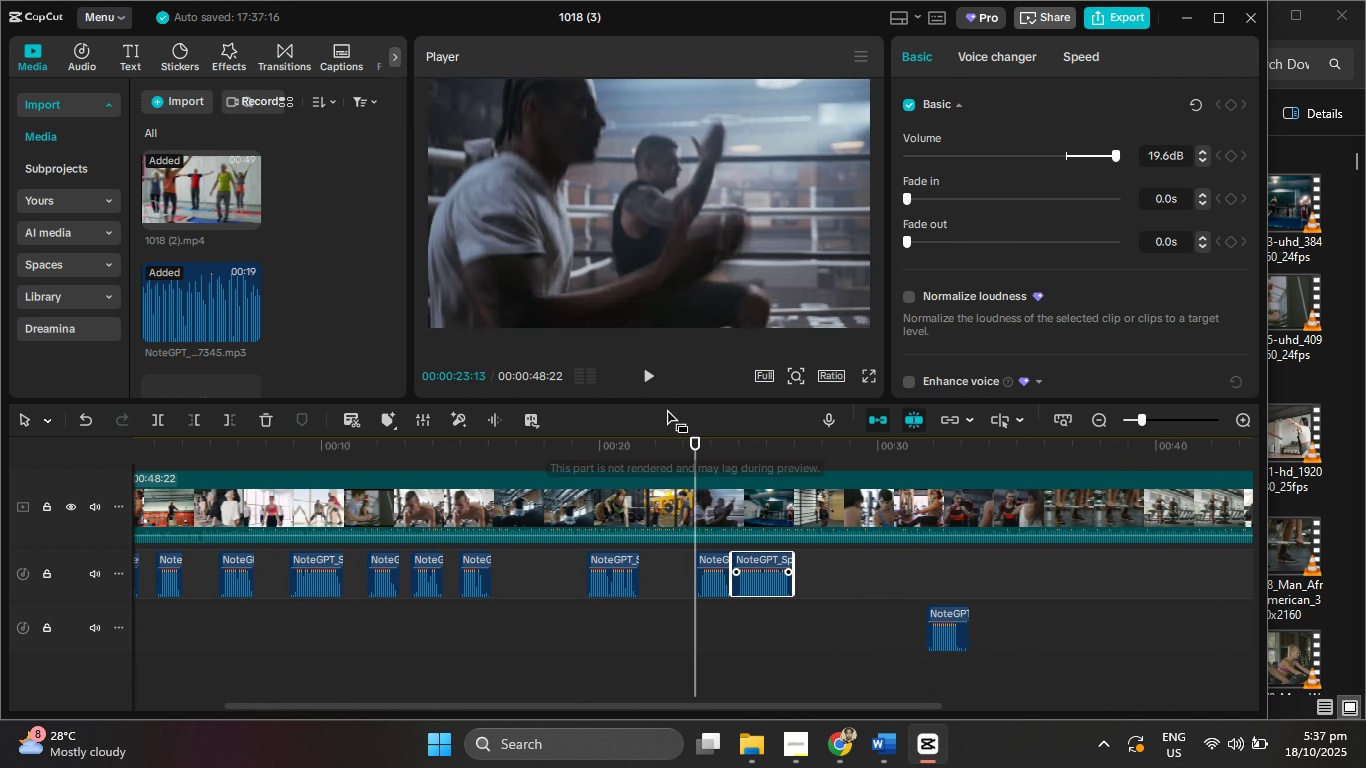 
left_click([651, 379])
 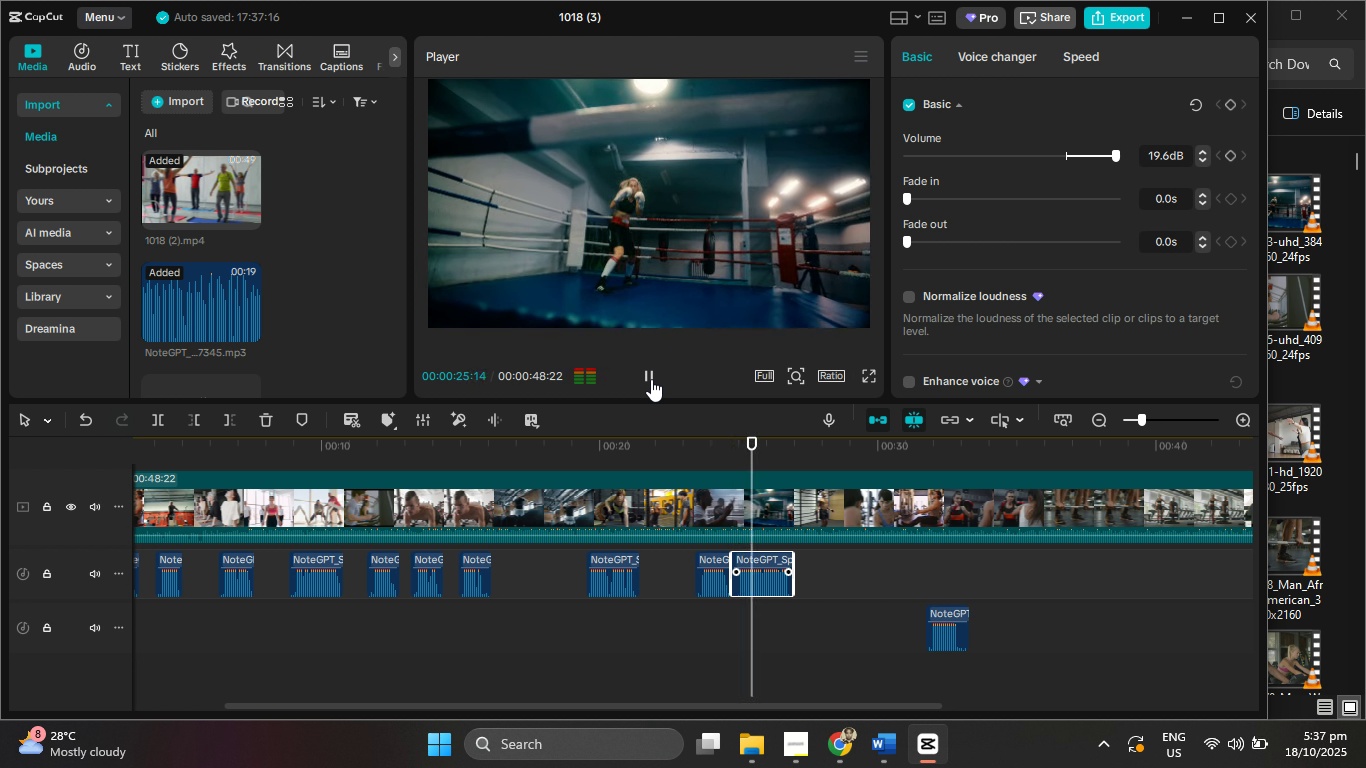 
left_click([651, 379])
 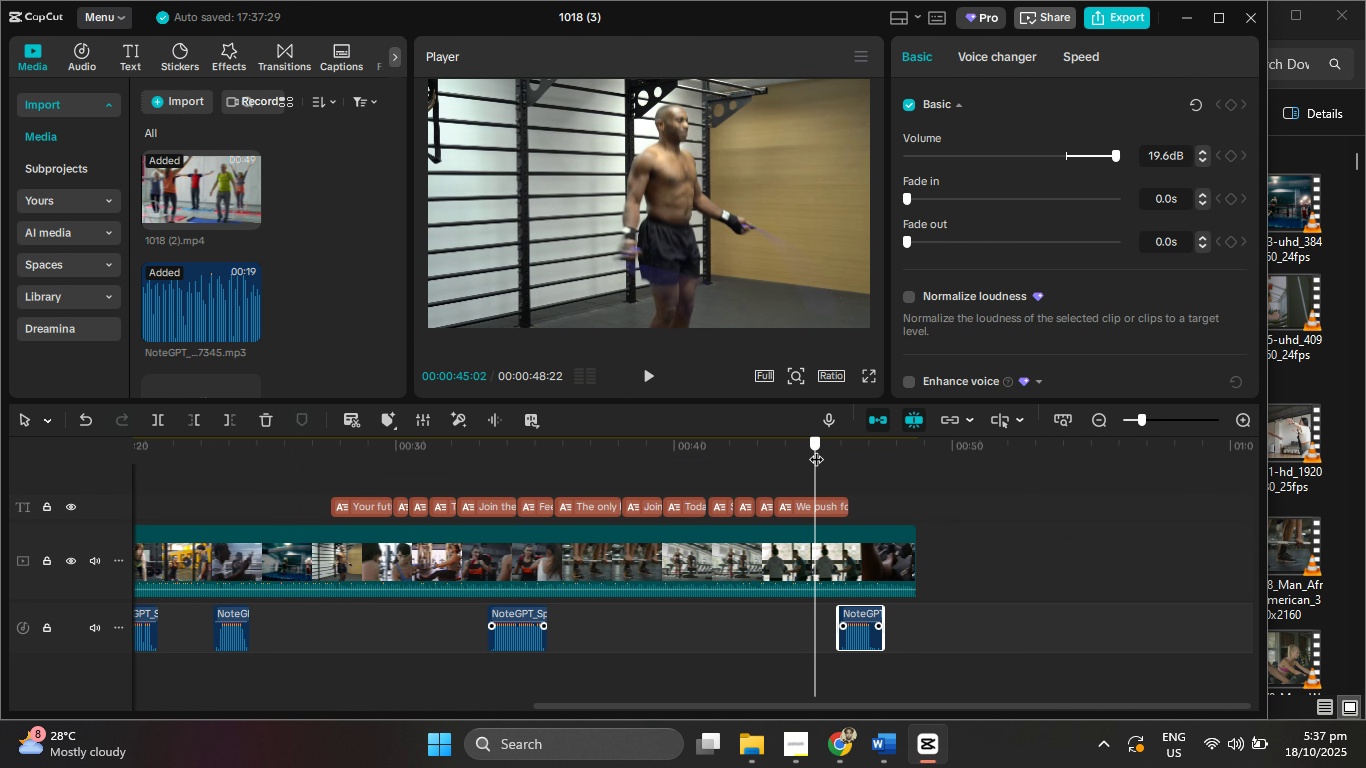 
wait(6.08)
 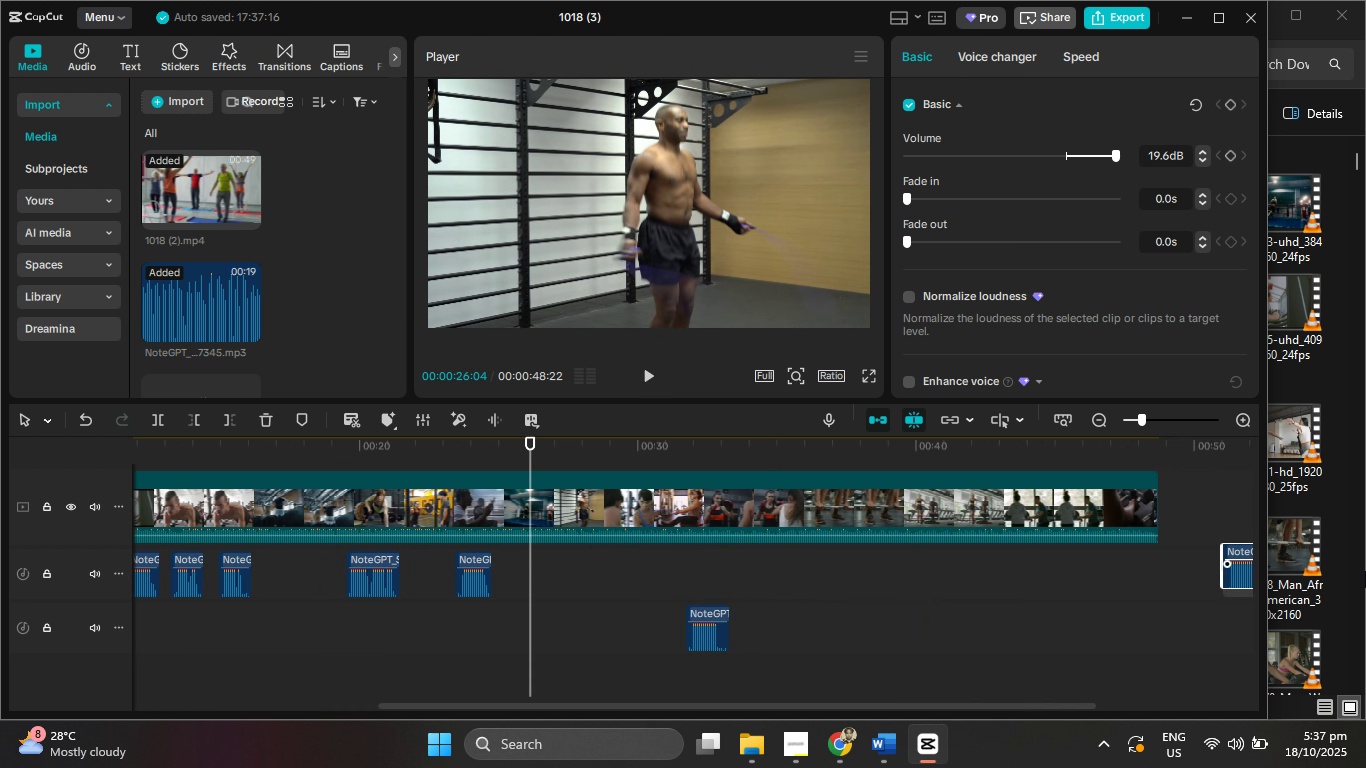 
left_click([657, 368])
 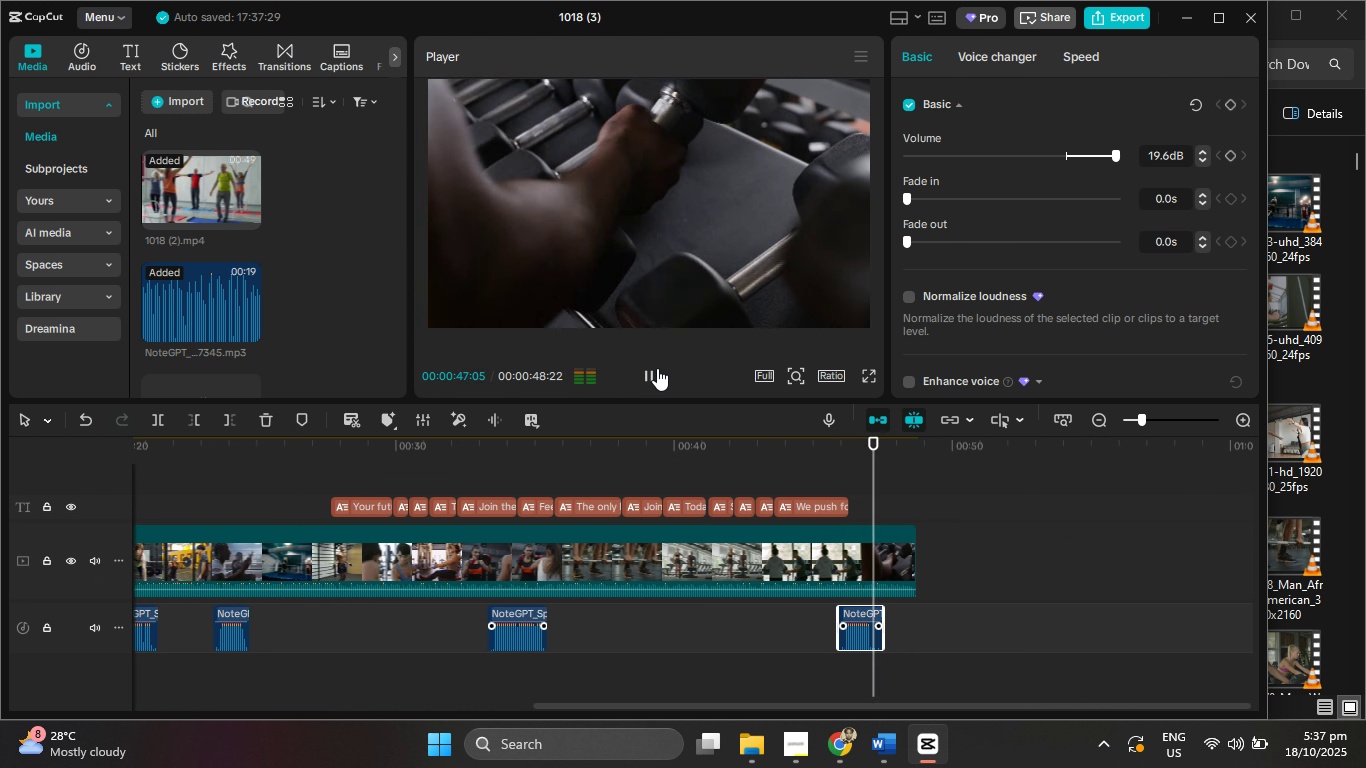 
left_click([657, 368])
 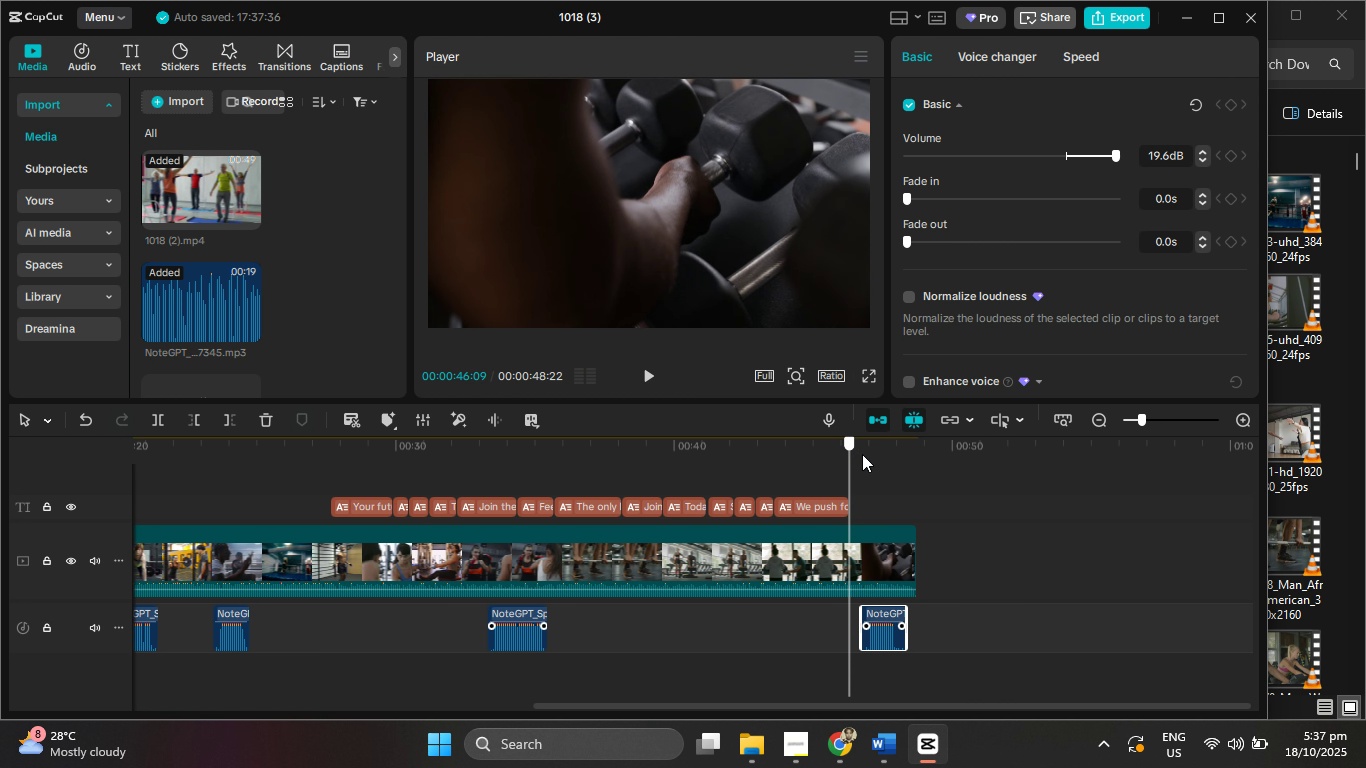 
wait(5.51)
 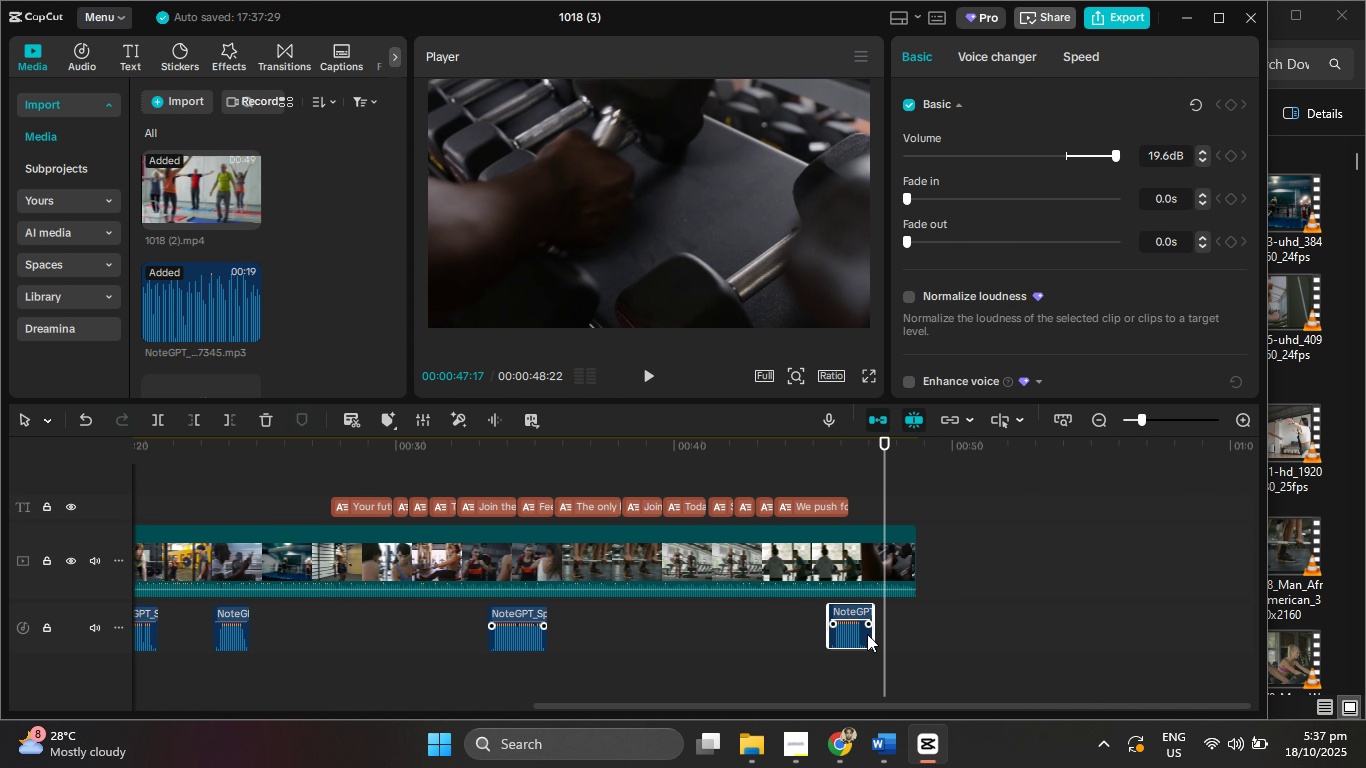 
left_click([639, 380])
 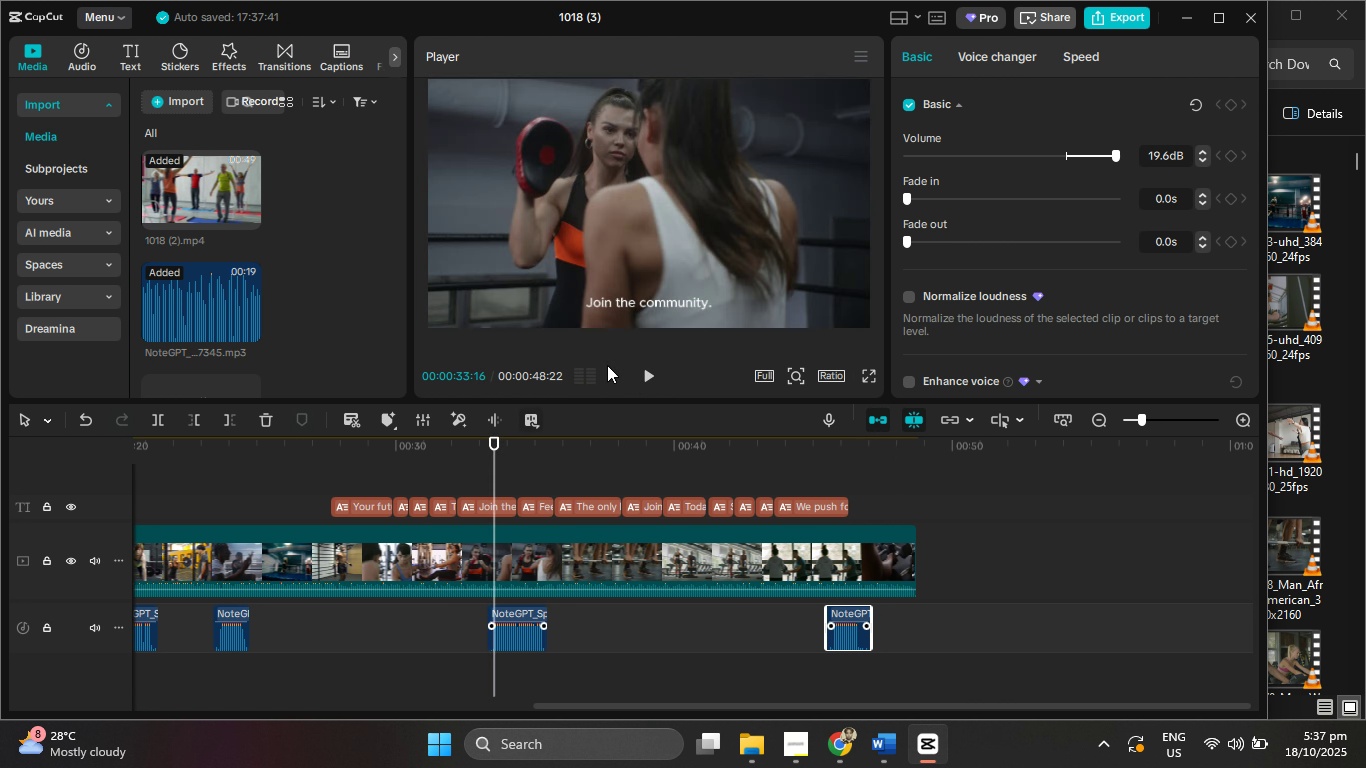 
wait(5.97)
 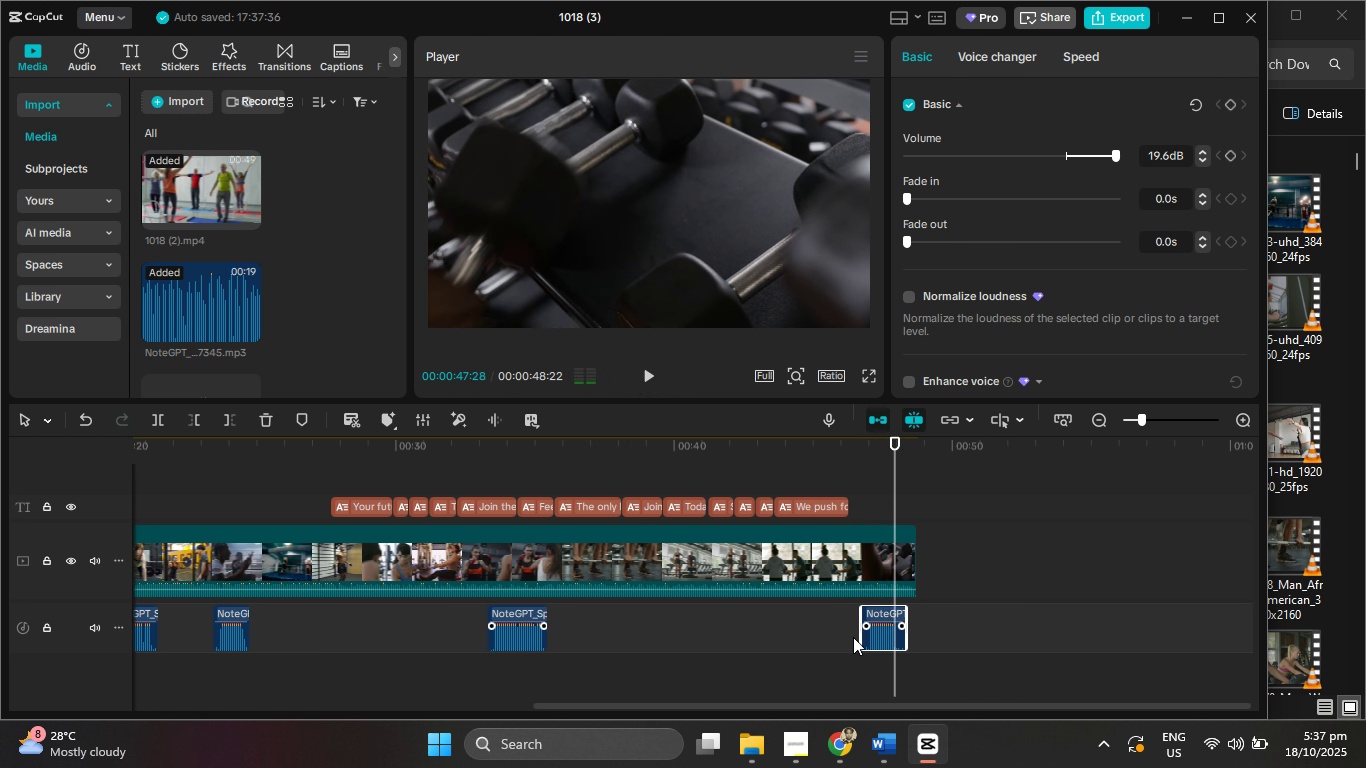 
left_click([640, 375])
 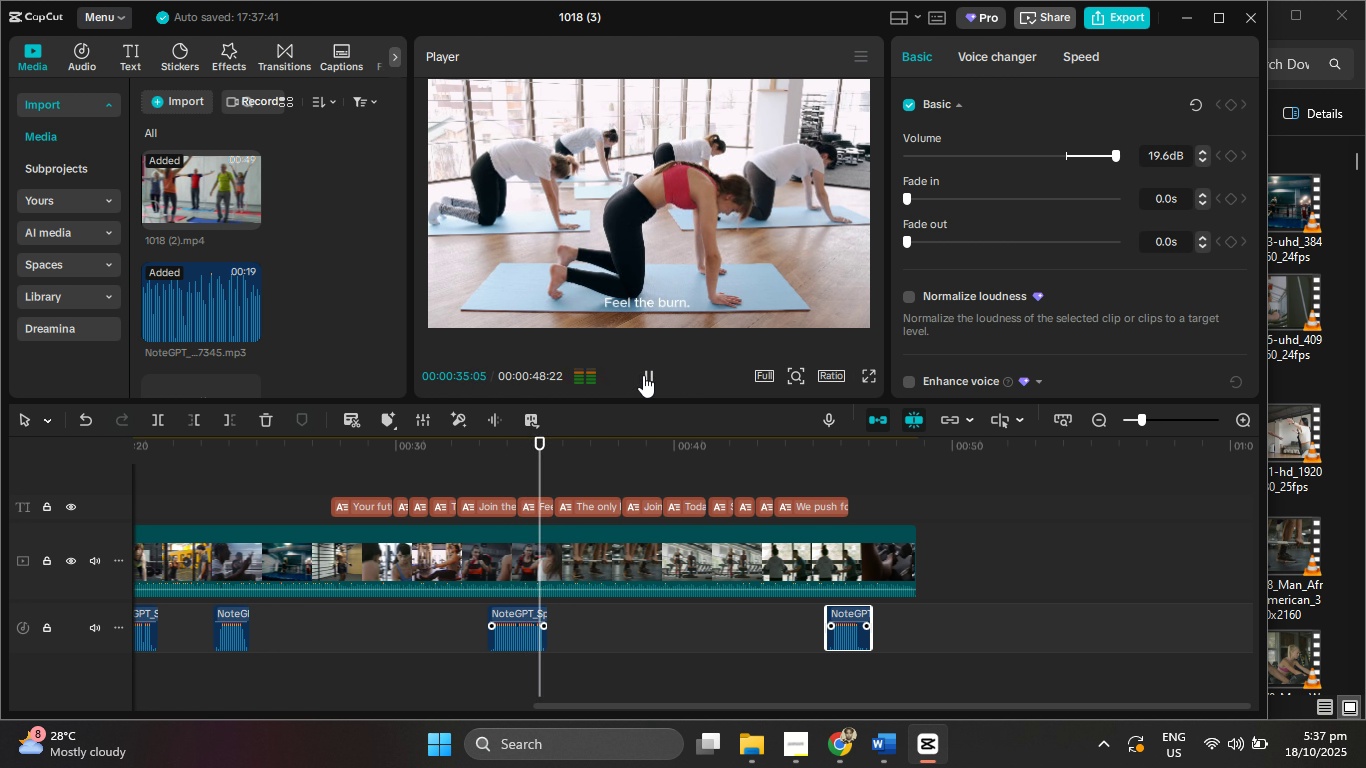 
left_click([647, 375])
 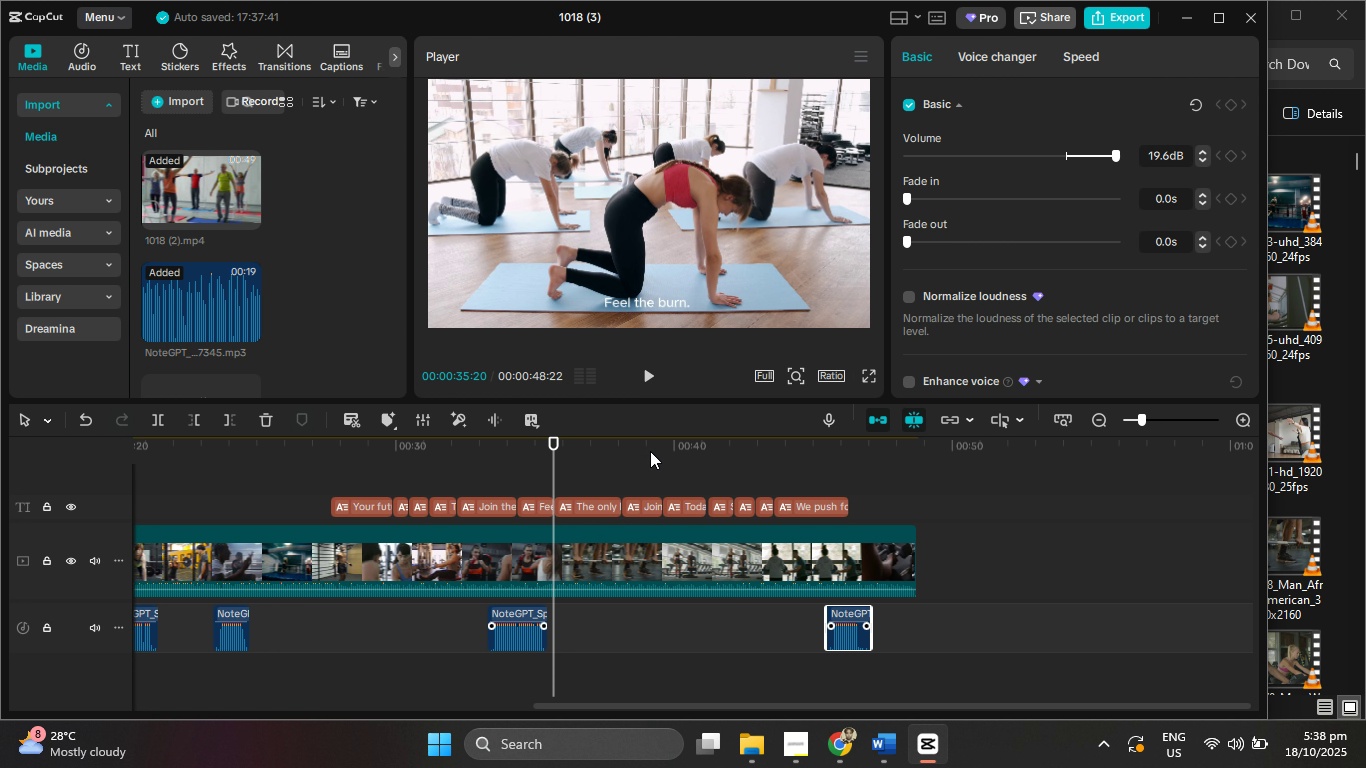 
wait(44.34)
 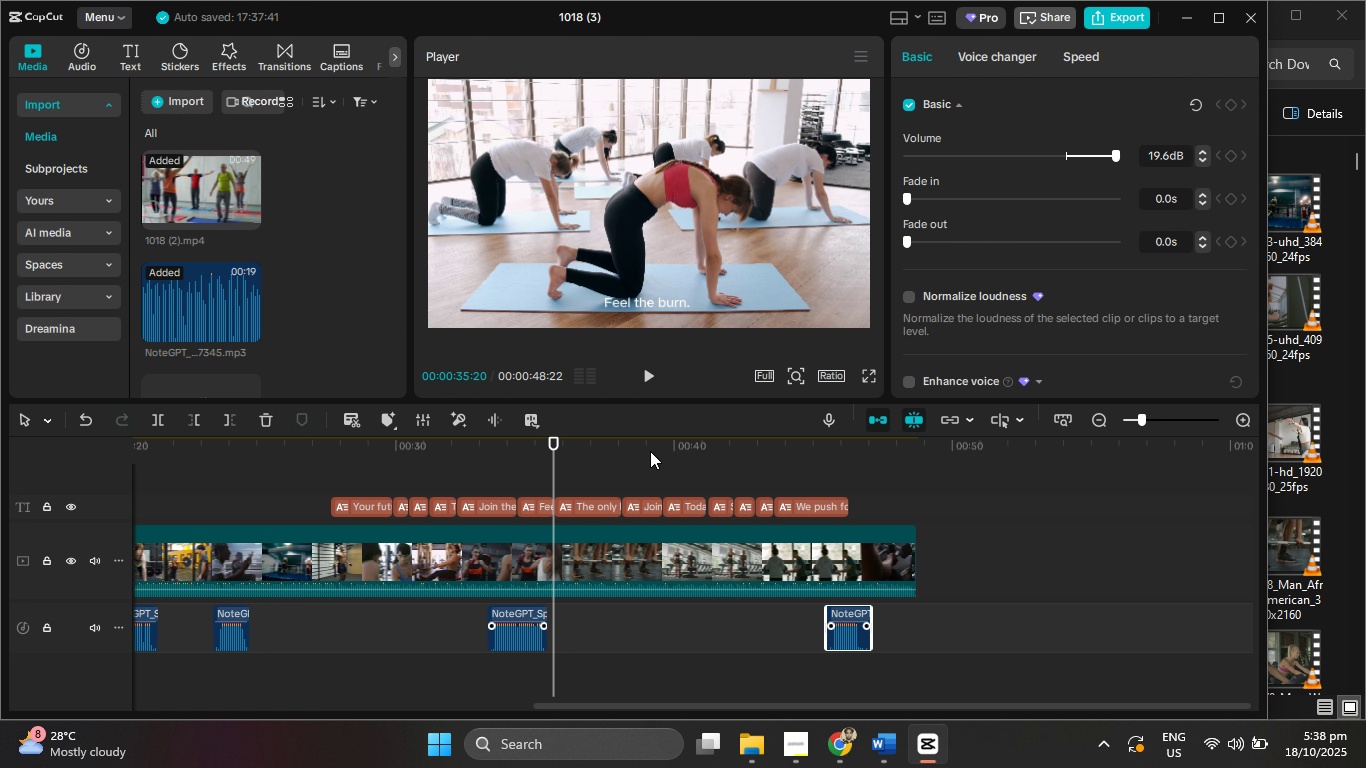 
left_click([641, 376])
 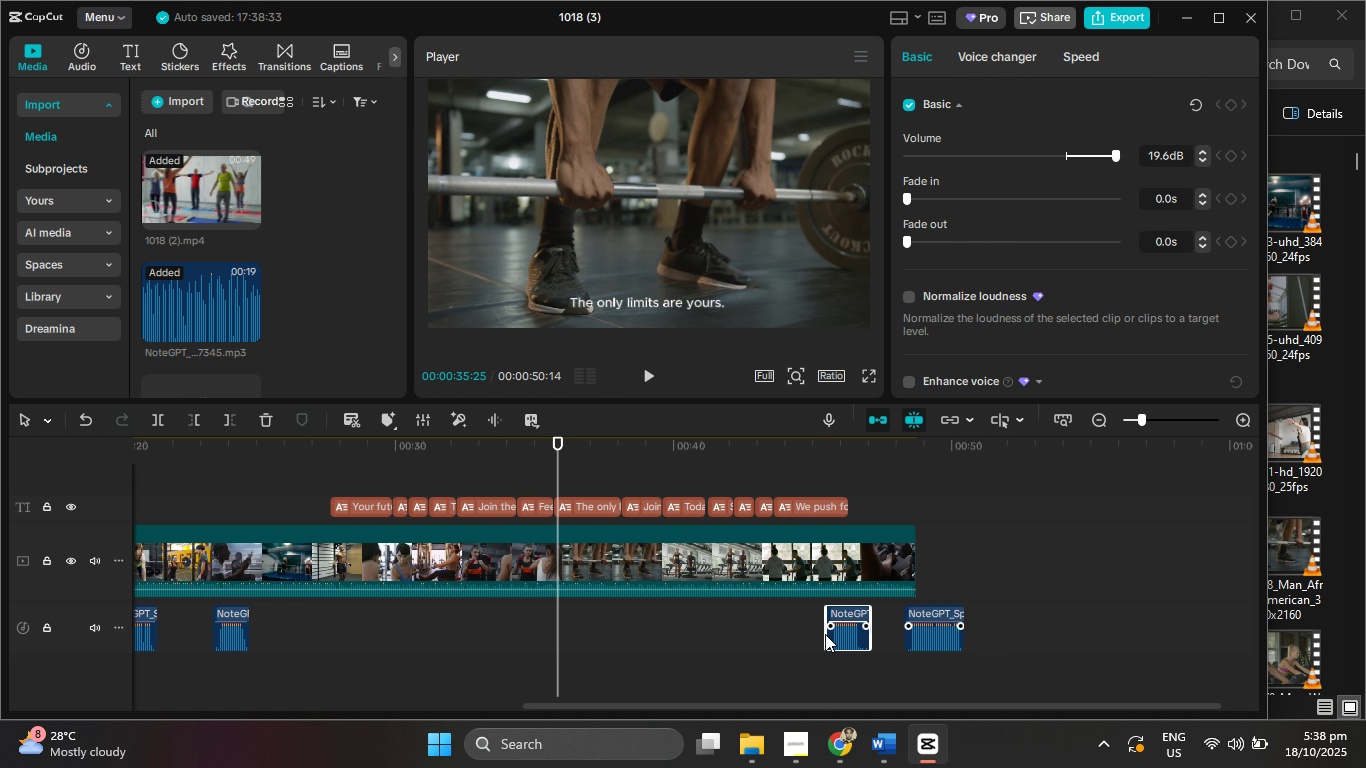 
wait(8.17)
 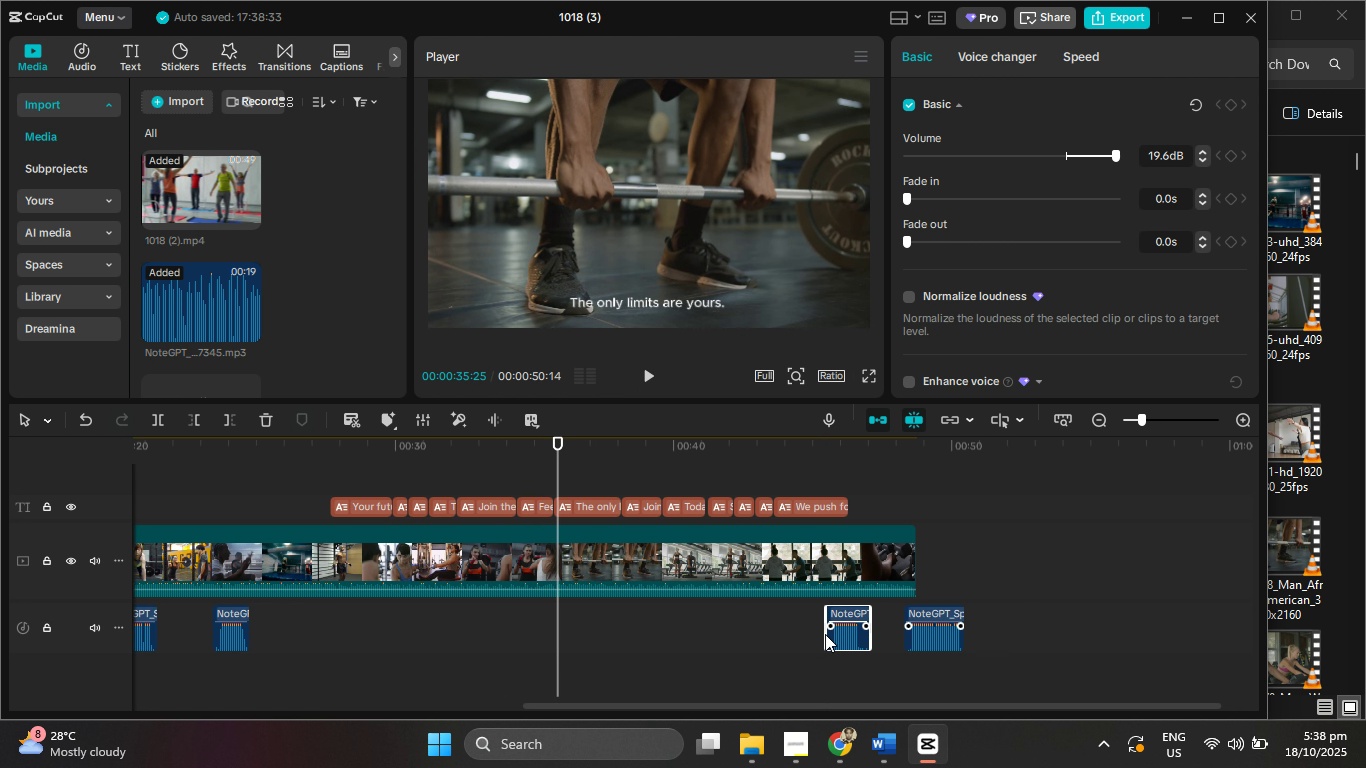 
left_click([650, 373])
 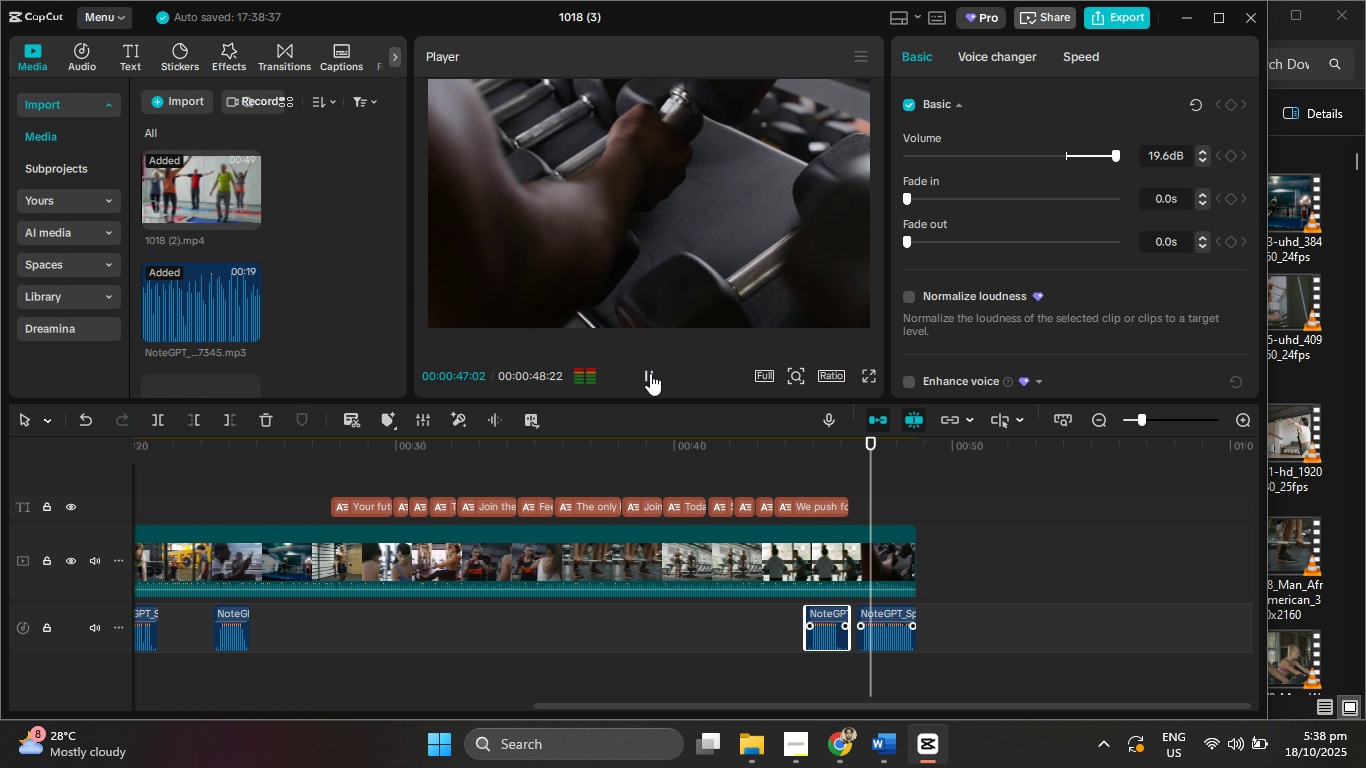 
left_click([650, 373])
 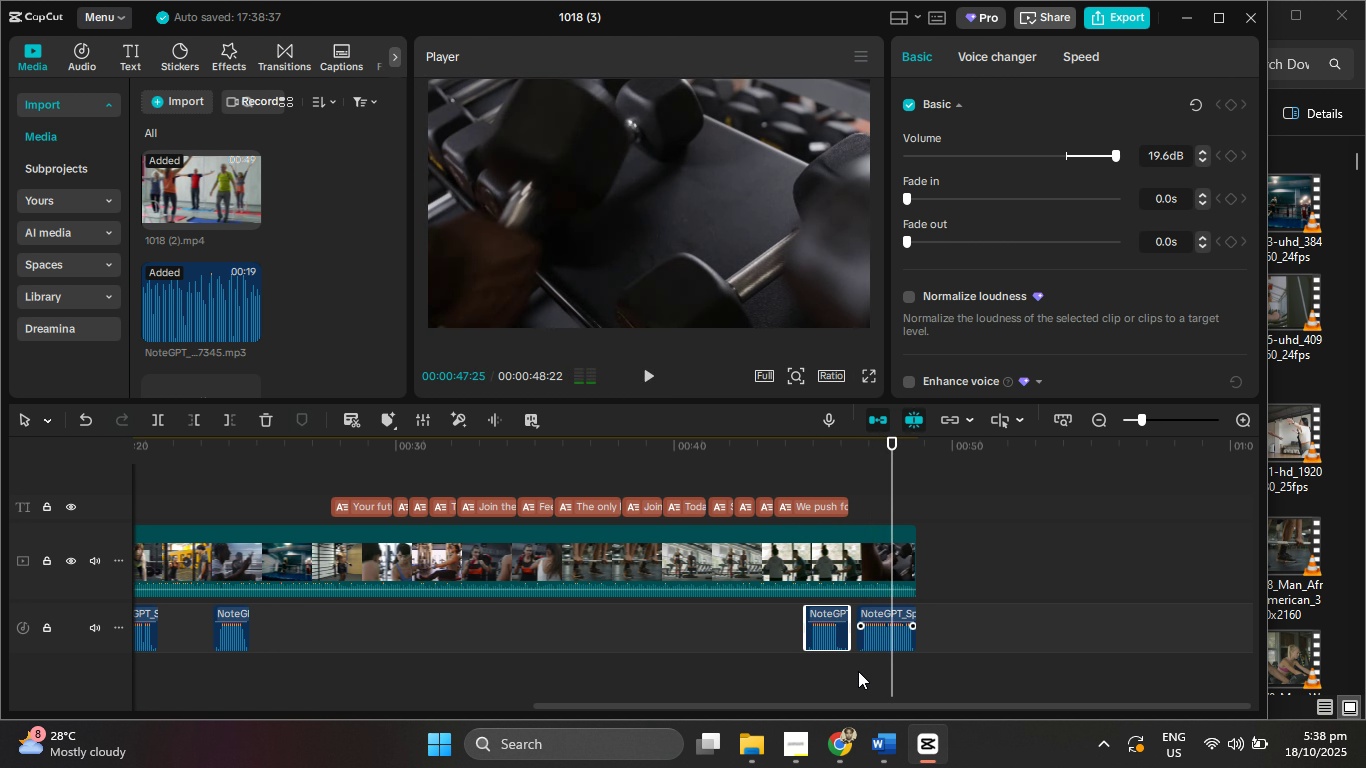 
hold_key(key=ControlLeft, duration=0.51)
scroll: coordinate [858, 671], scroll_direction: up, amount: 4.0
 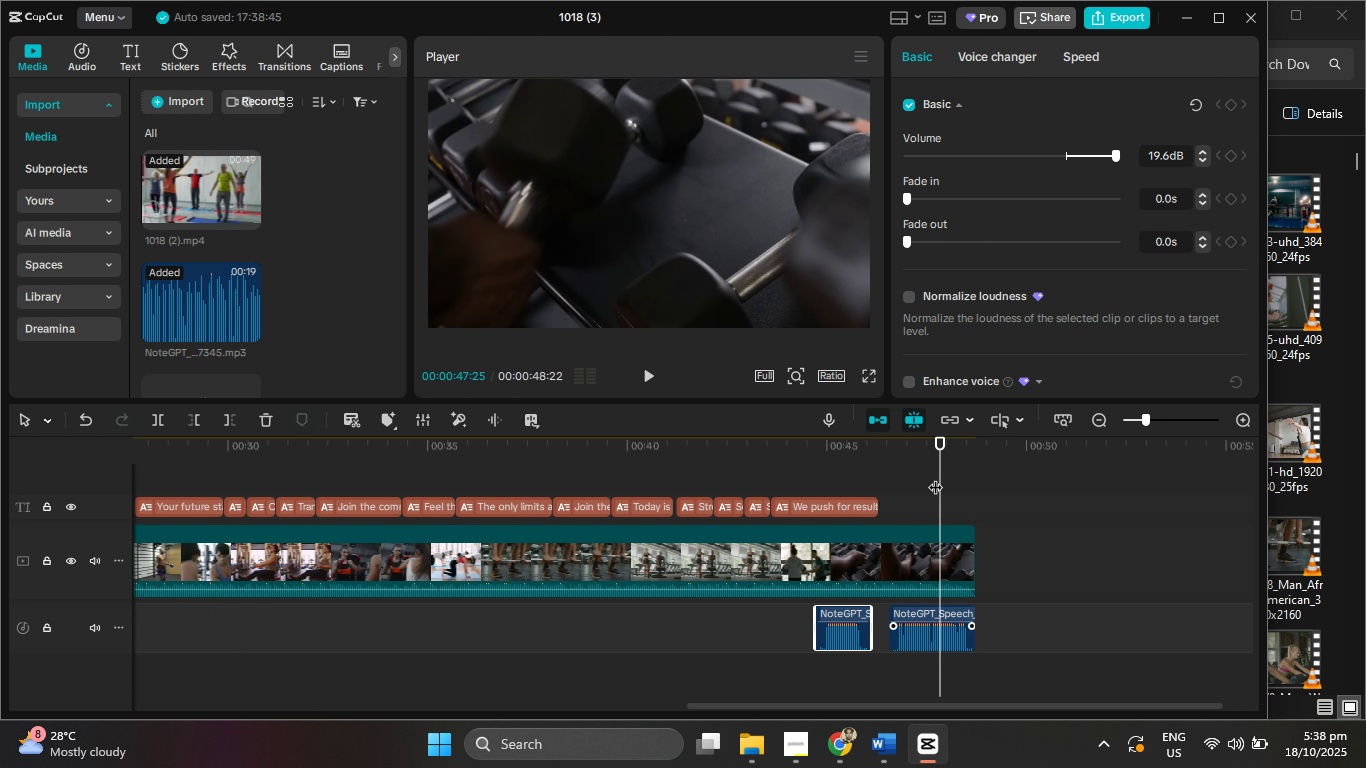 
left_click([937, 477])
 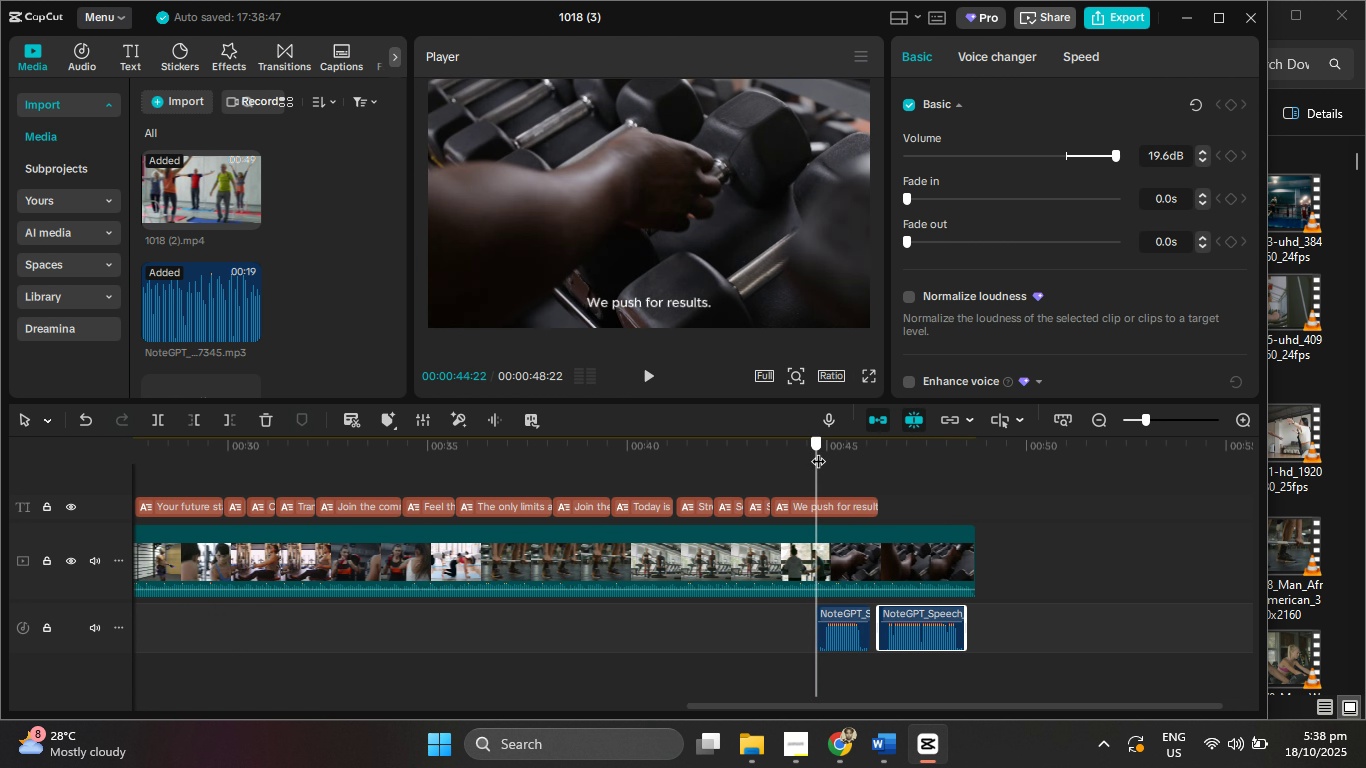 
left_click([652, 374])
 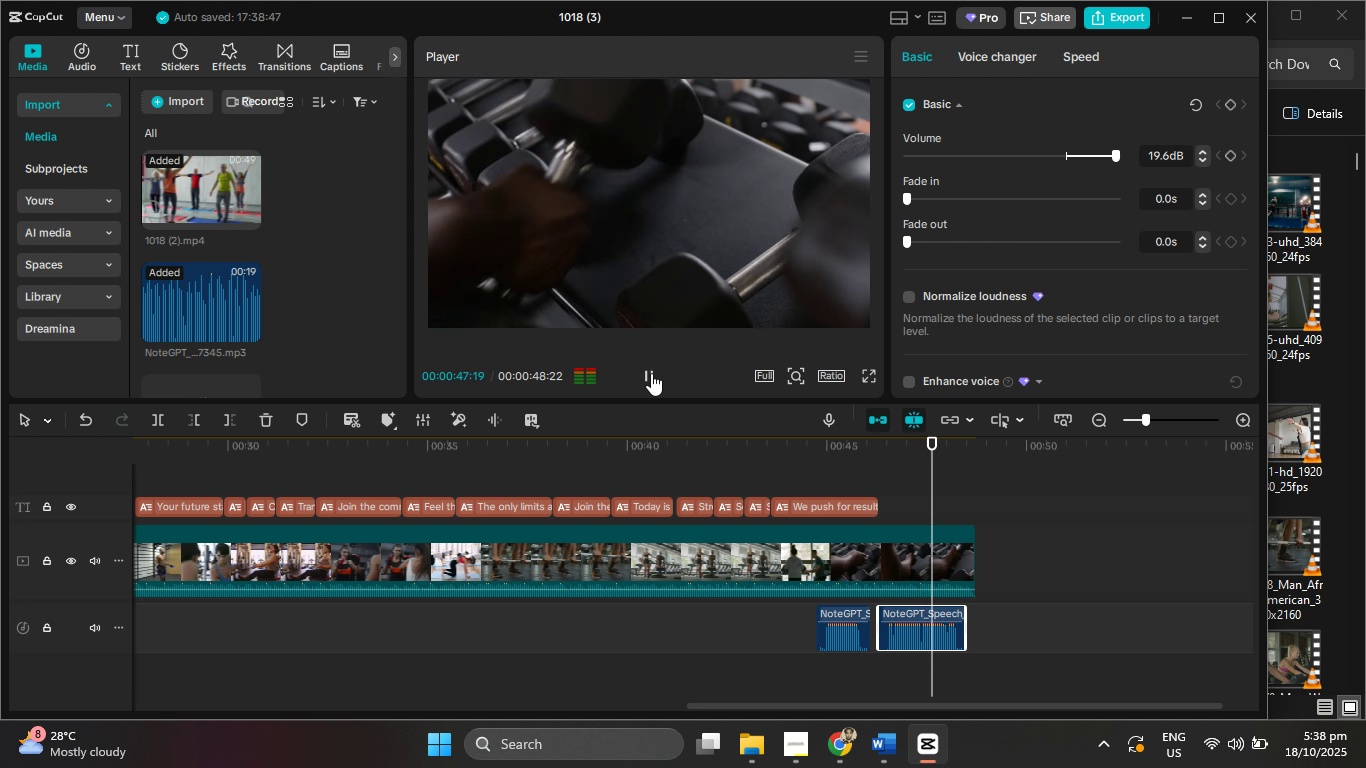 
left_click([651, 373])
 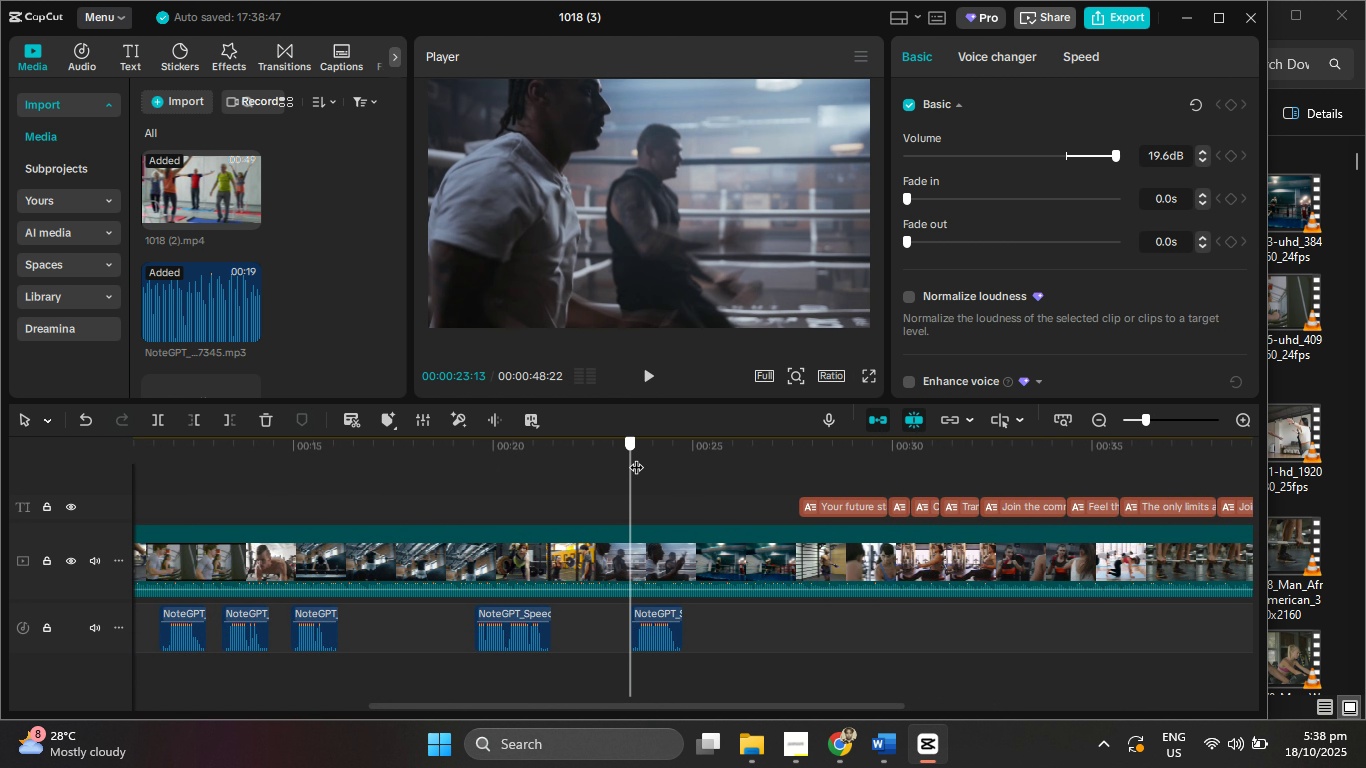 
left_click([651, 381])
 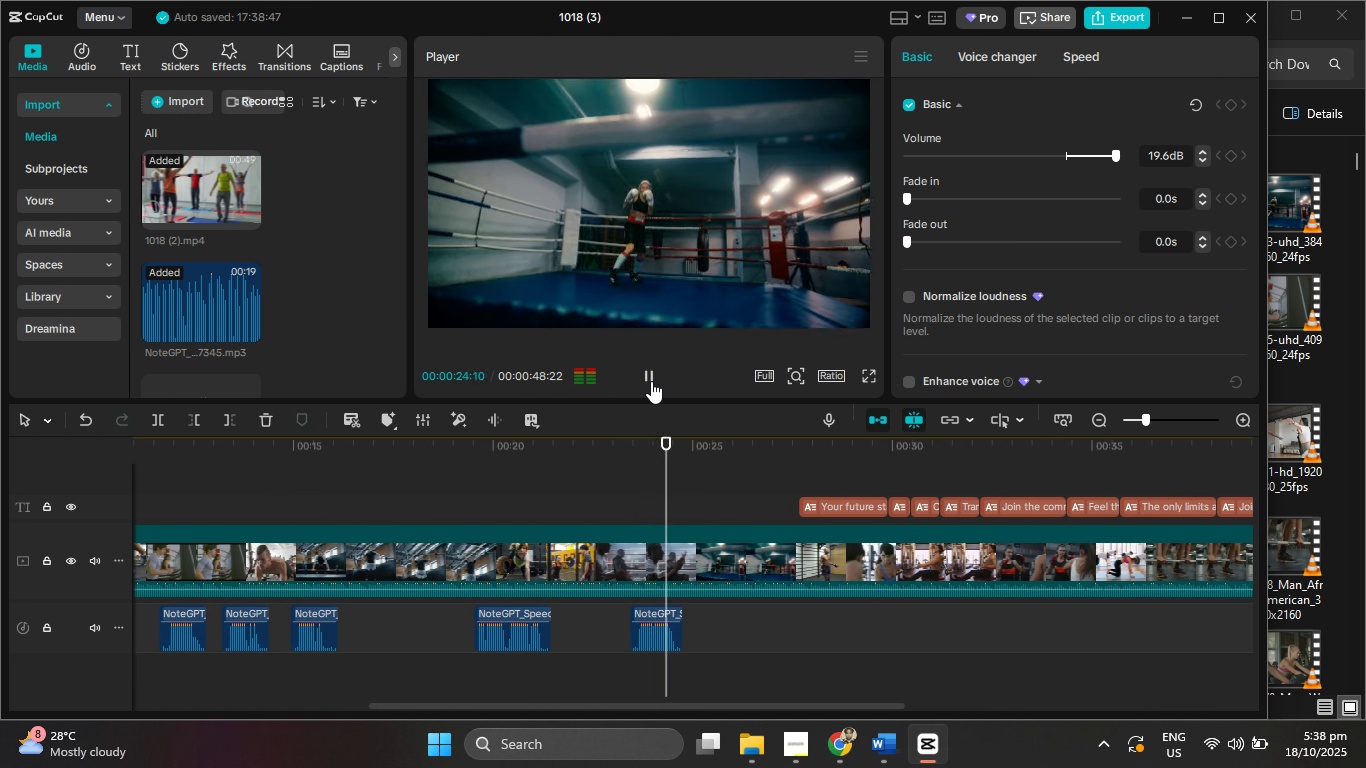 
left_click([651, 381])
 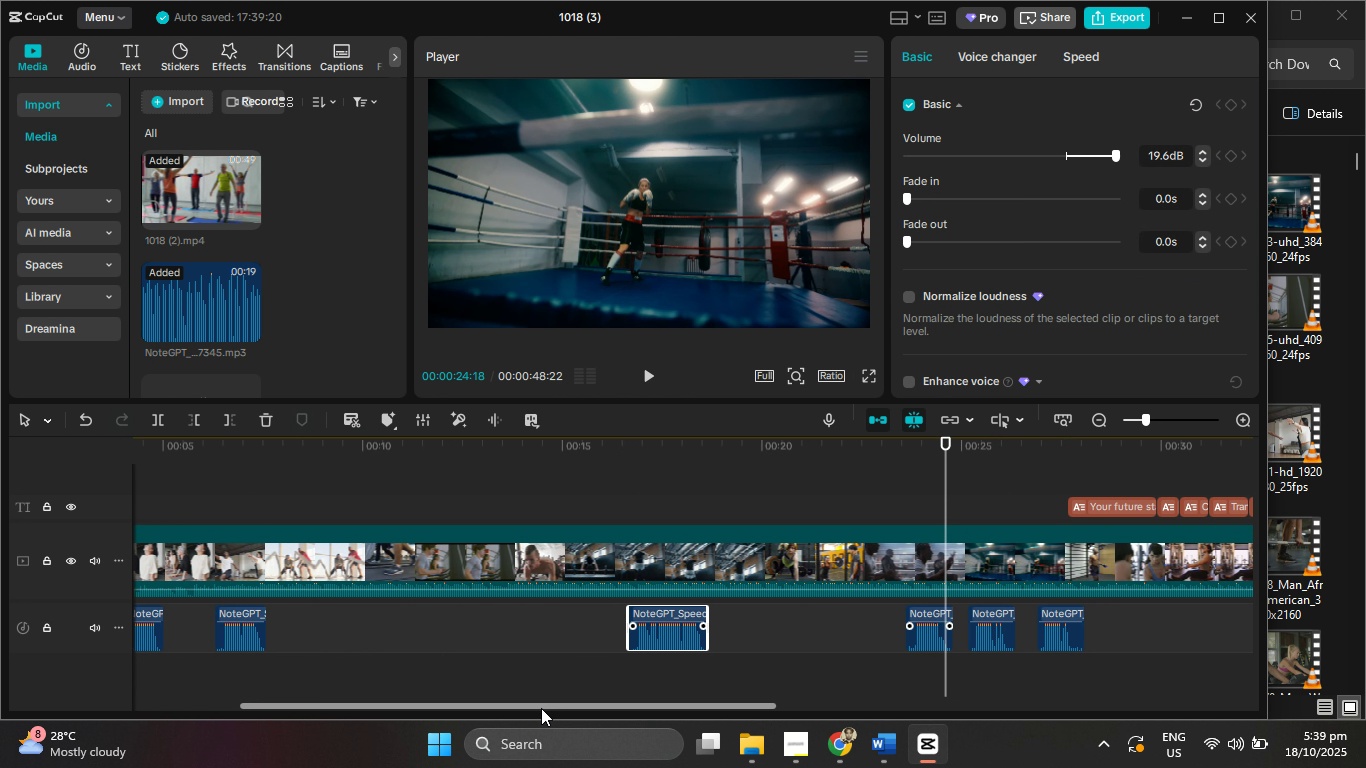 
wait(29.9)
 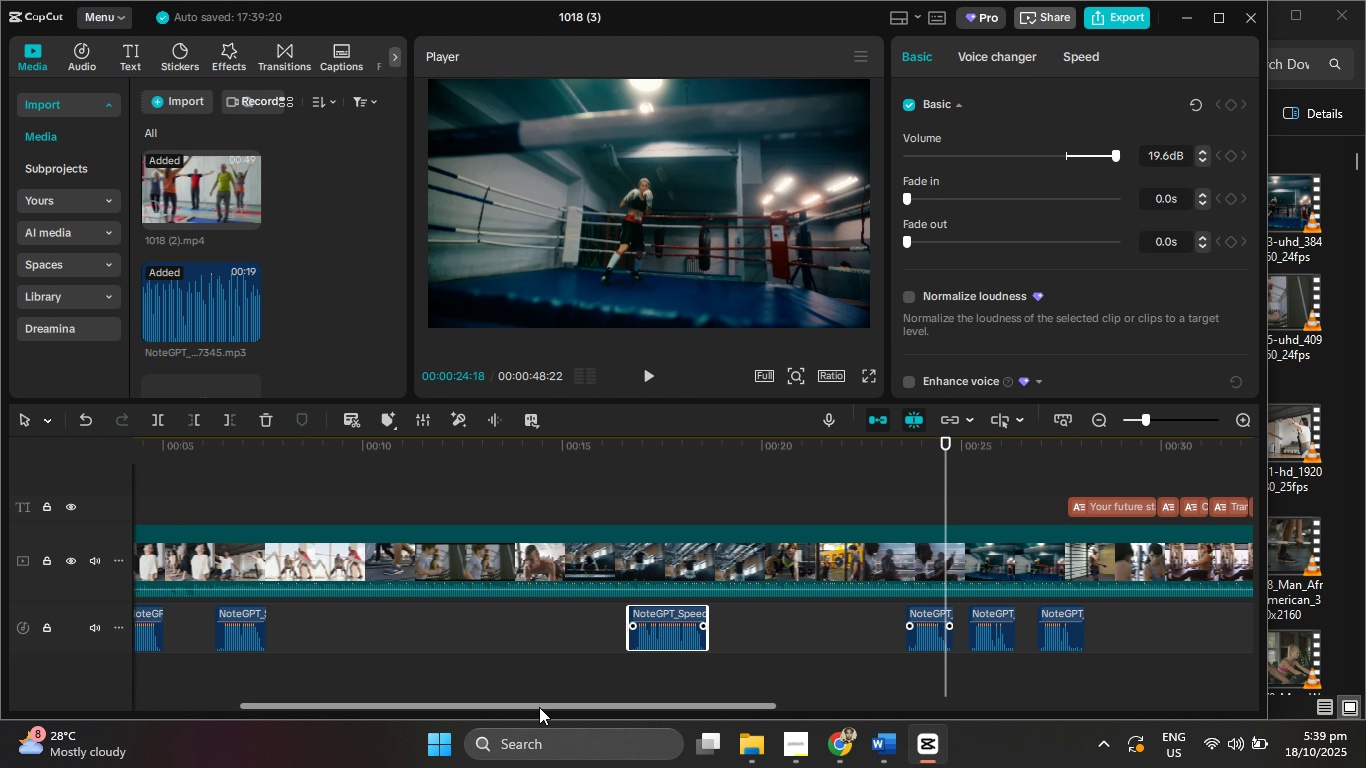 
key(Control+Z)
 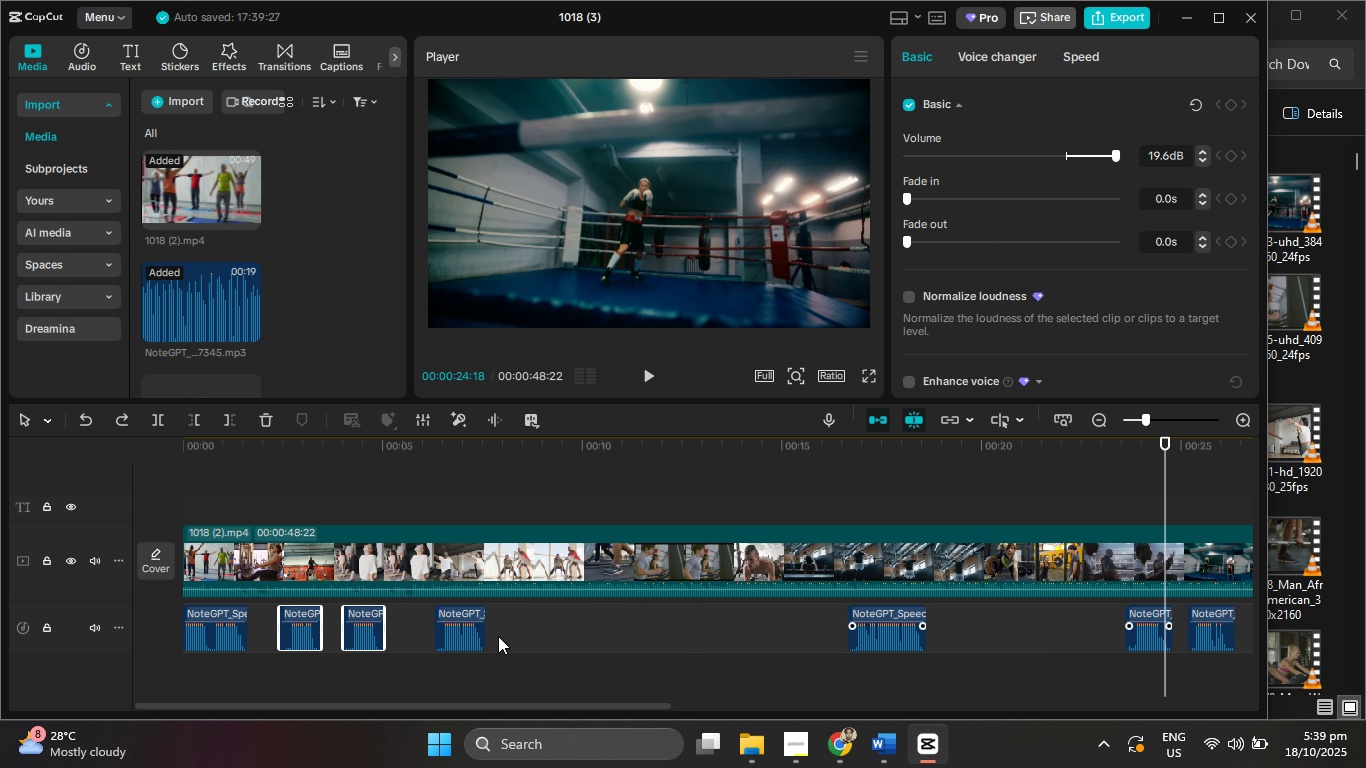 
key(Control+Z)
 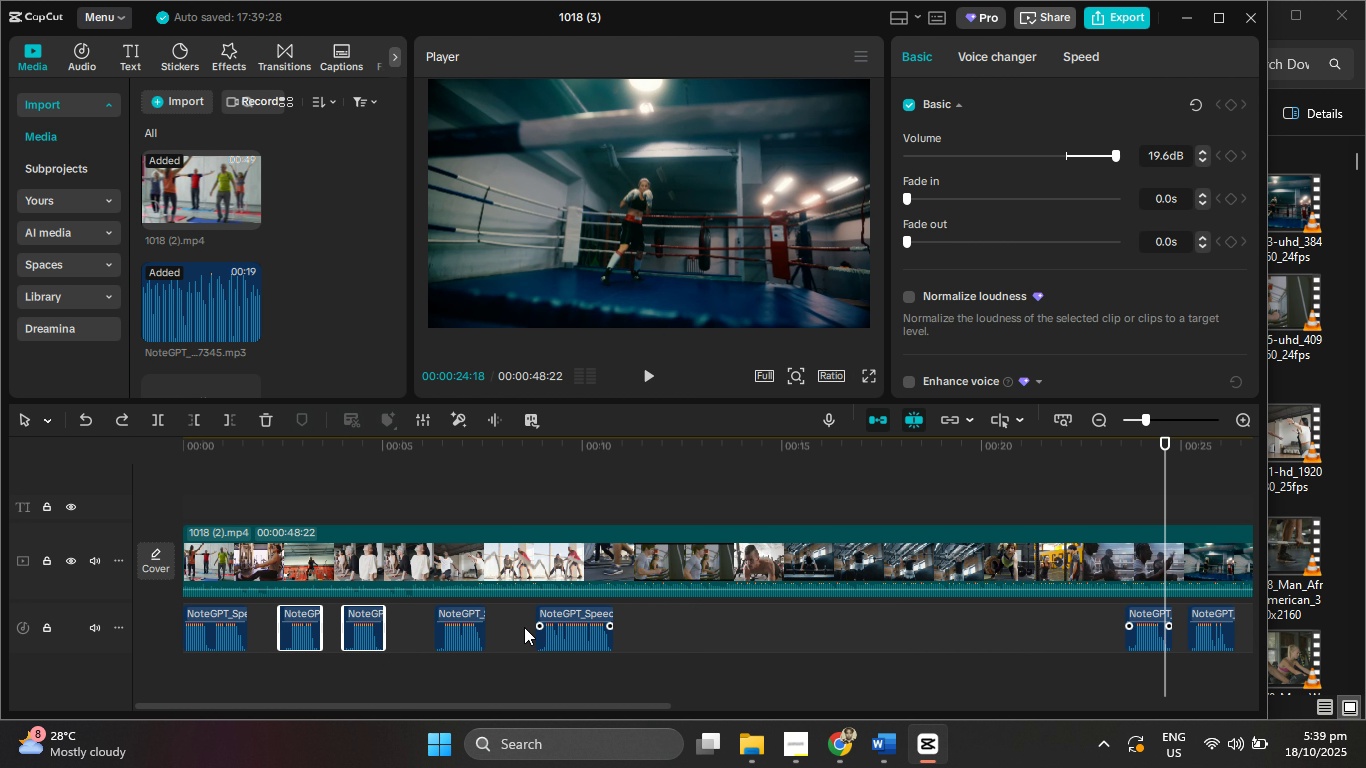 
key(Control+Y)
 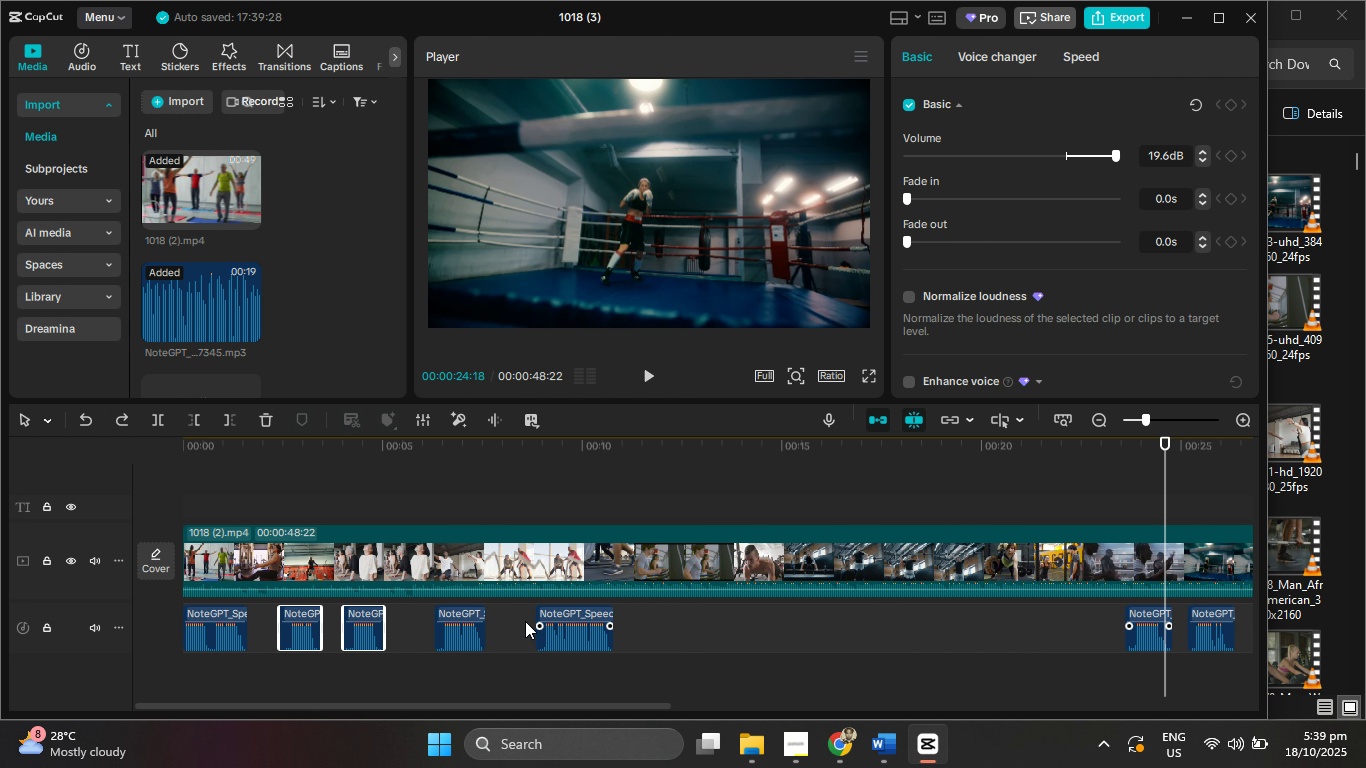 
key(Control+Shift+Z)
 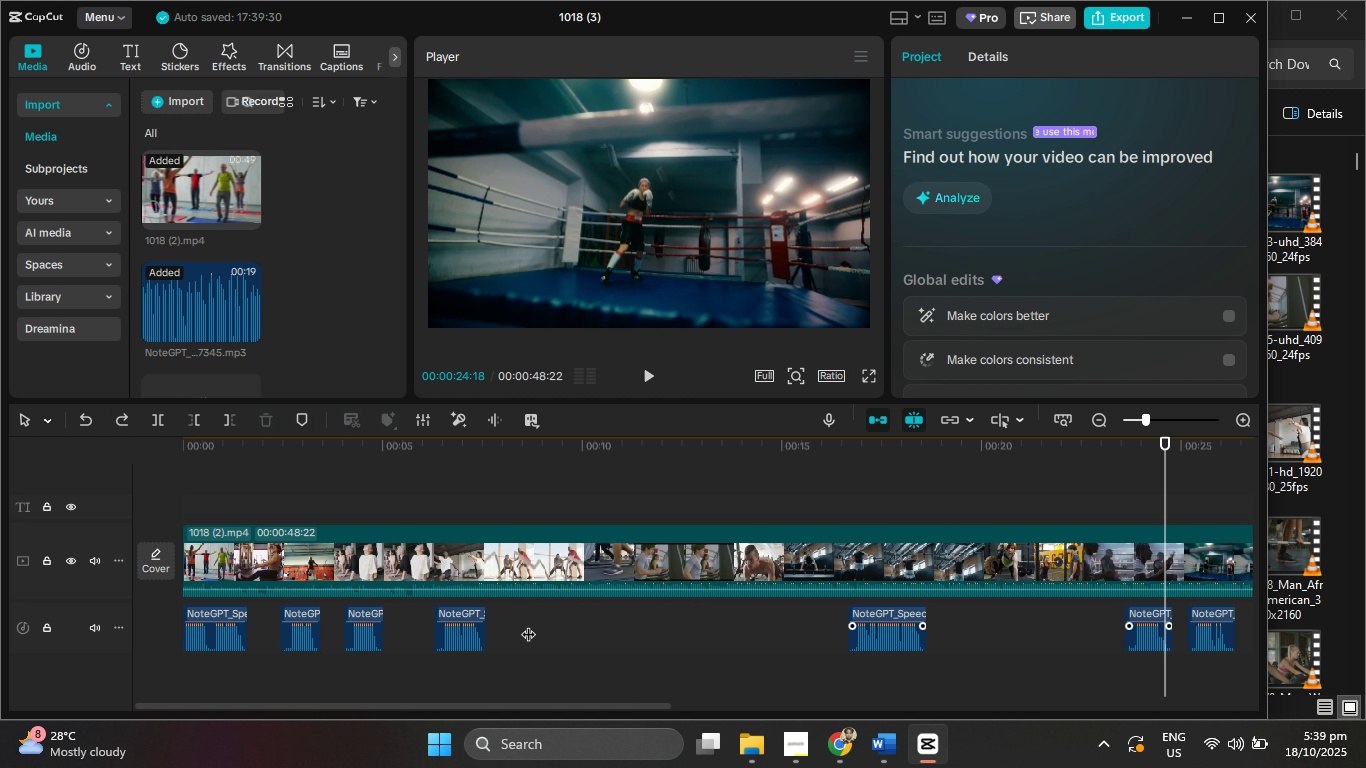 
left_click([524, 624])
 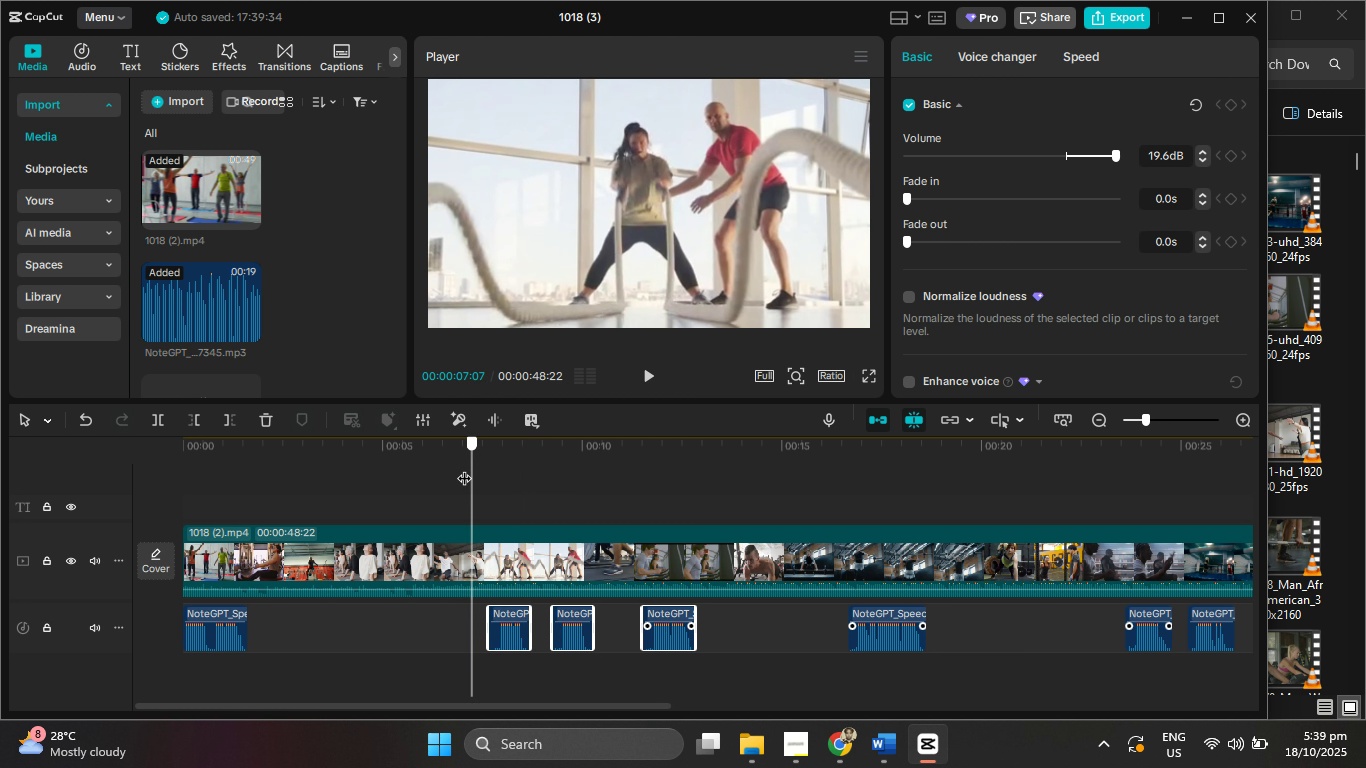 
wait(6.09)
 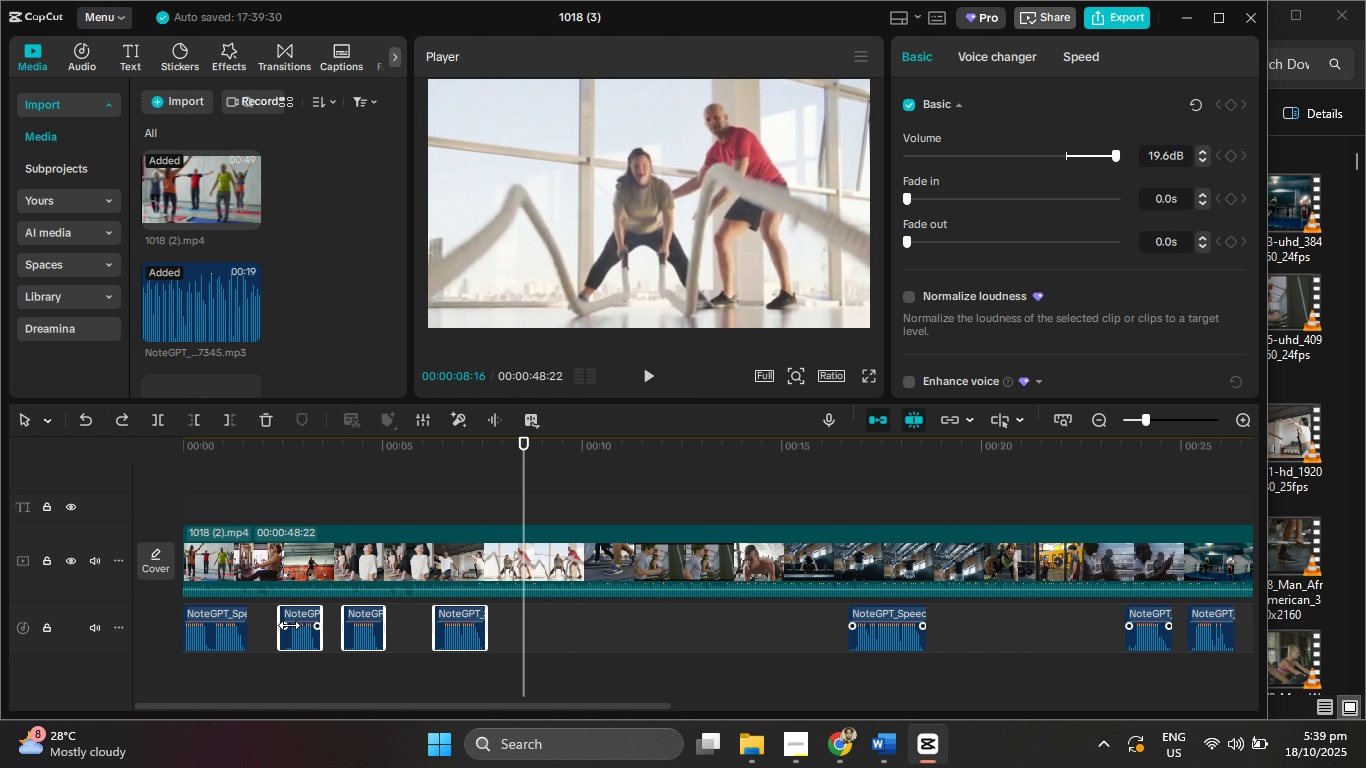 
key(Control+Z)
 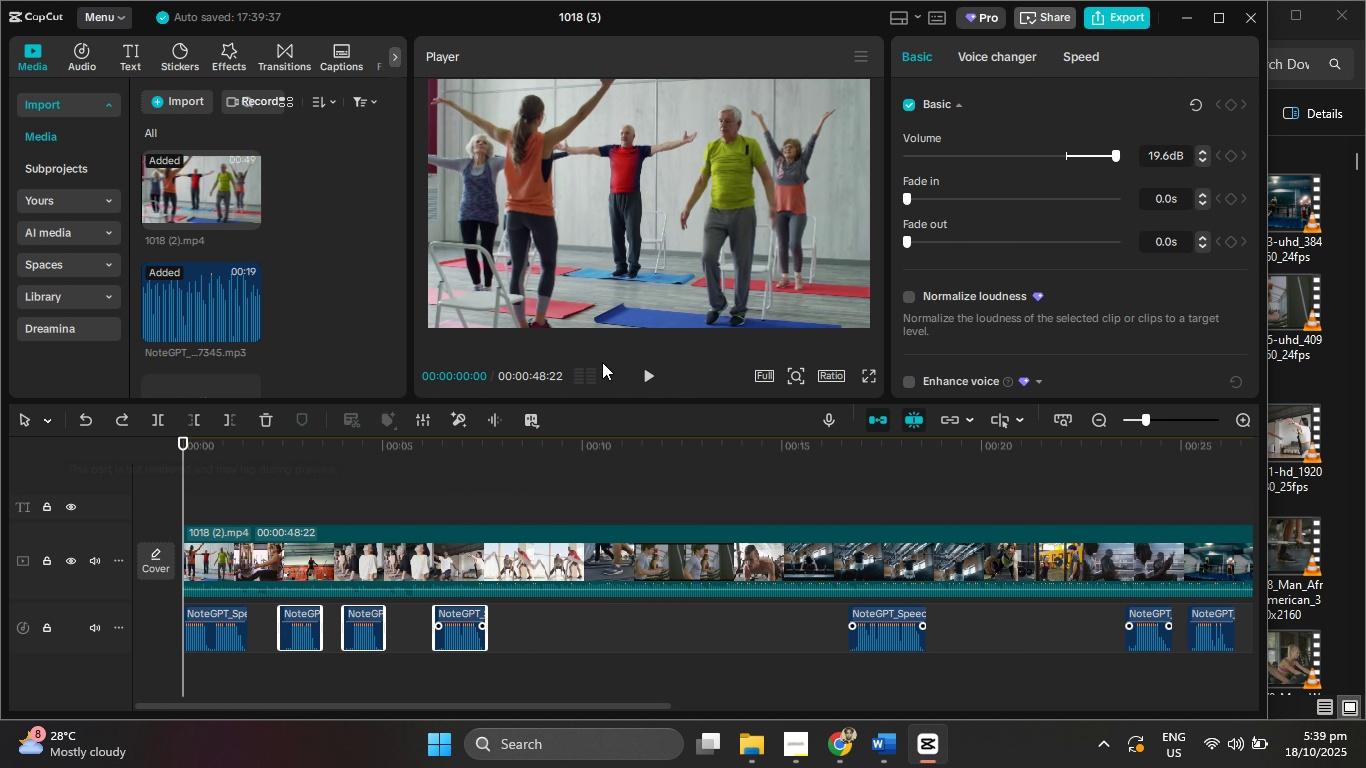 
left_click([651, 371])
 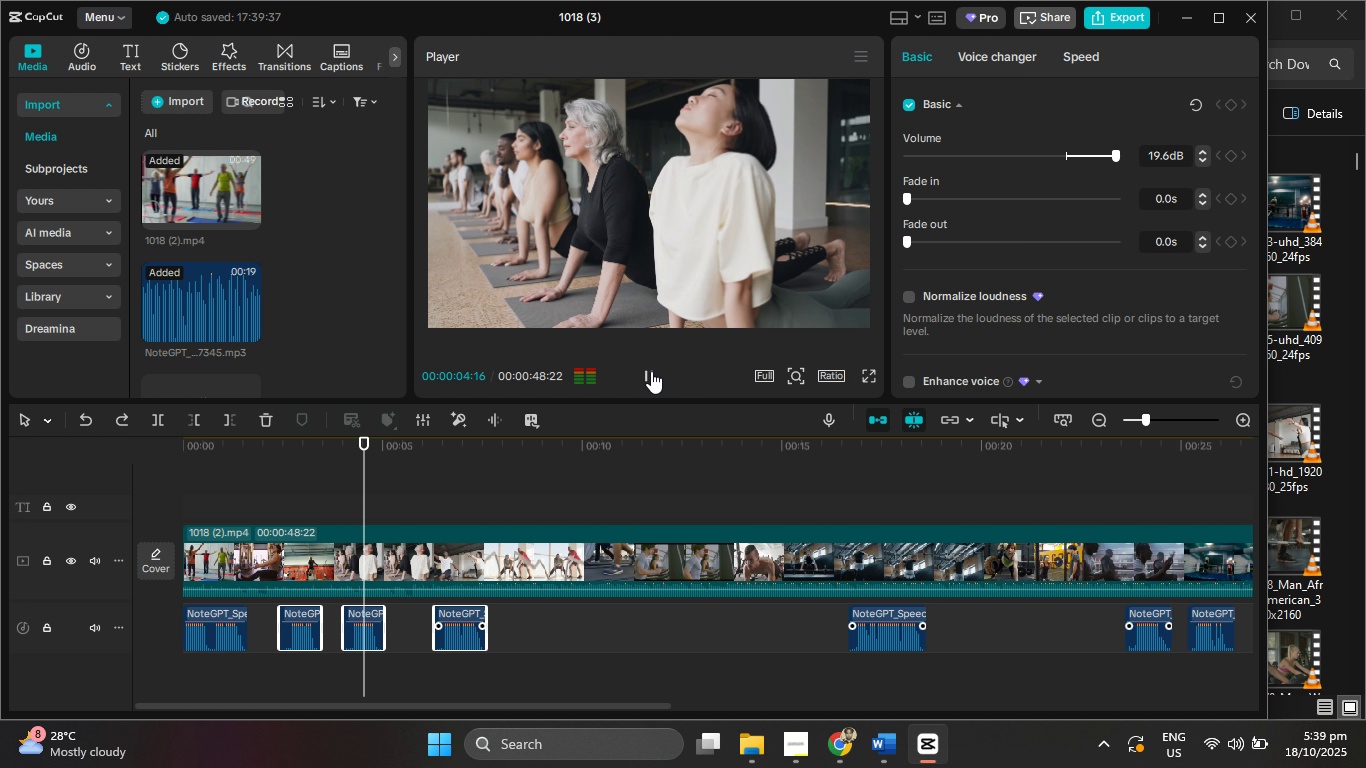 
wait(6.07)
 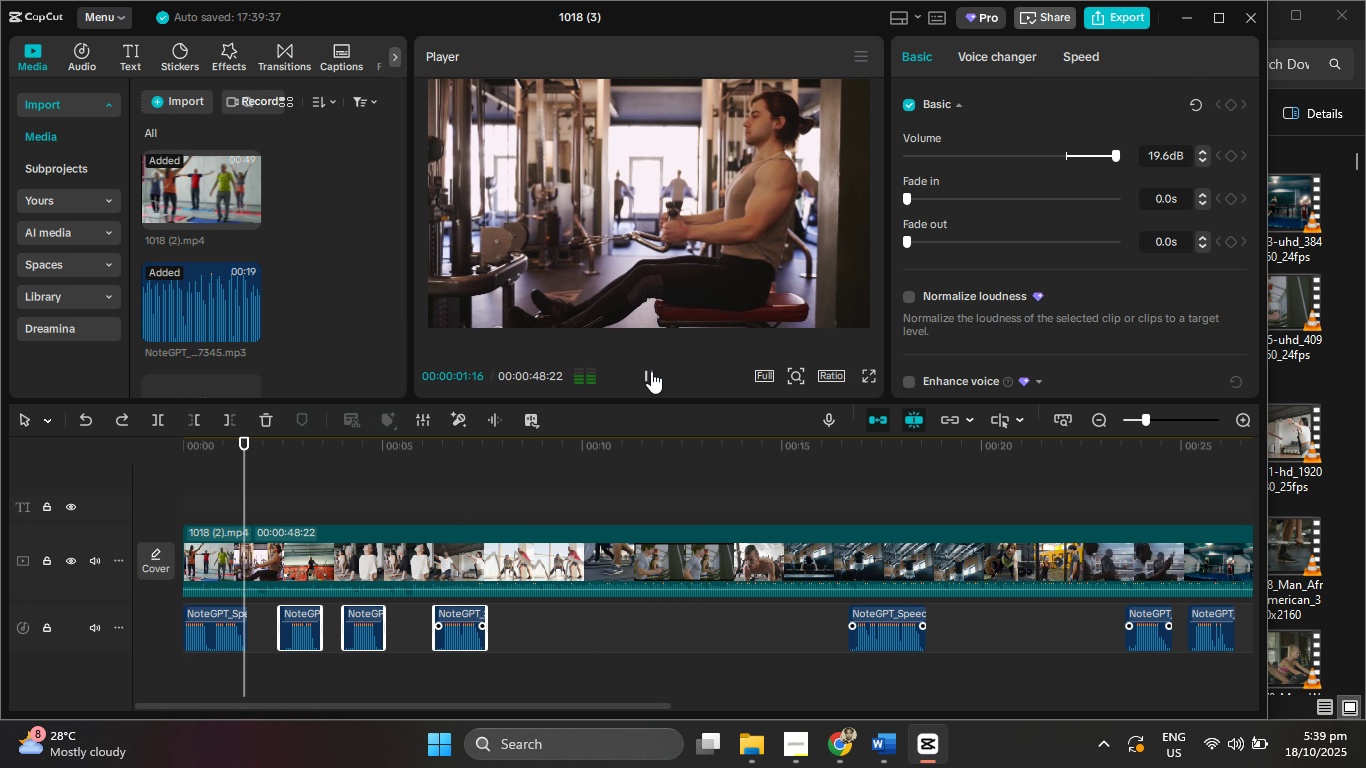 
left_click([651, 371])
 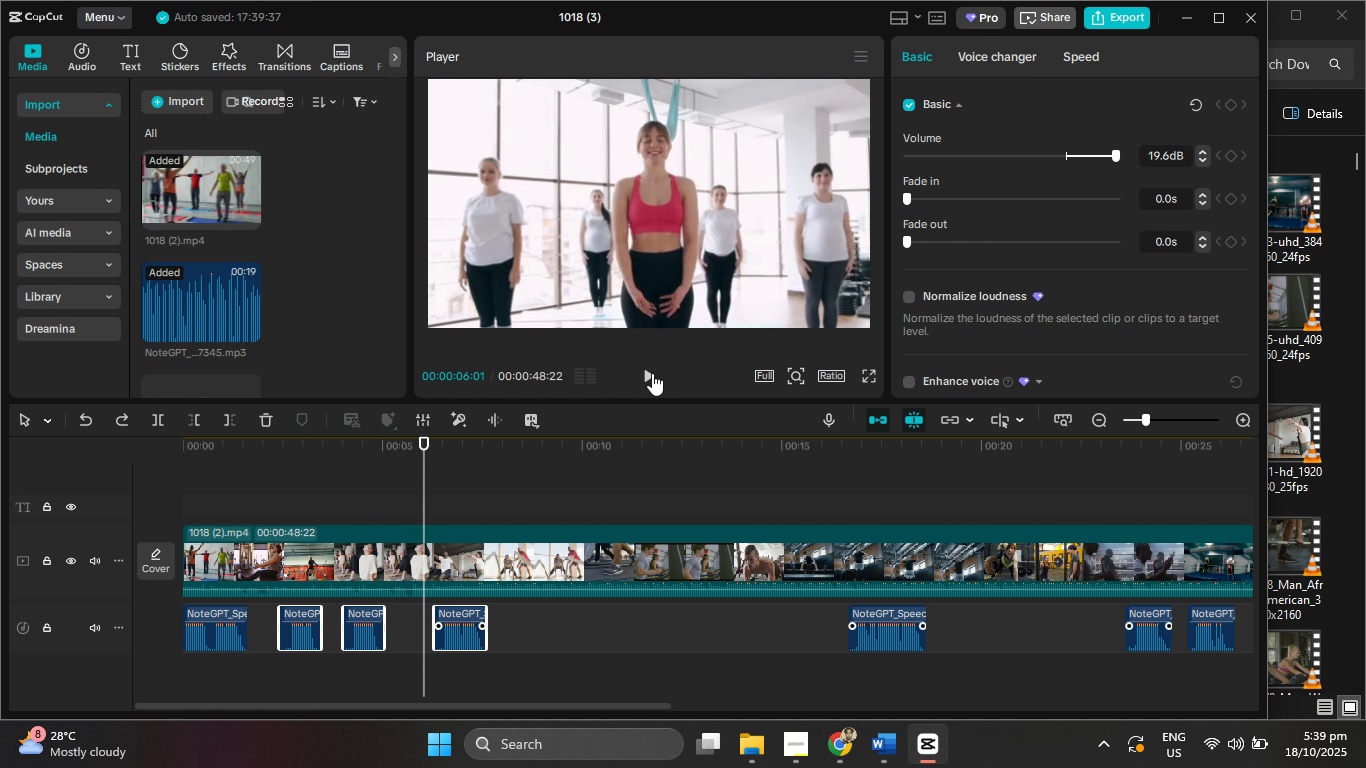 
left_click([652, 373])
 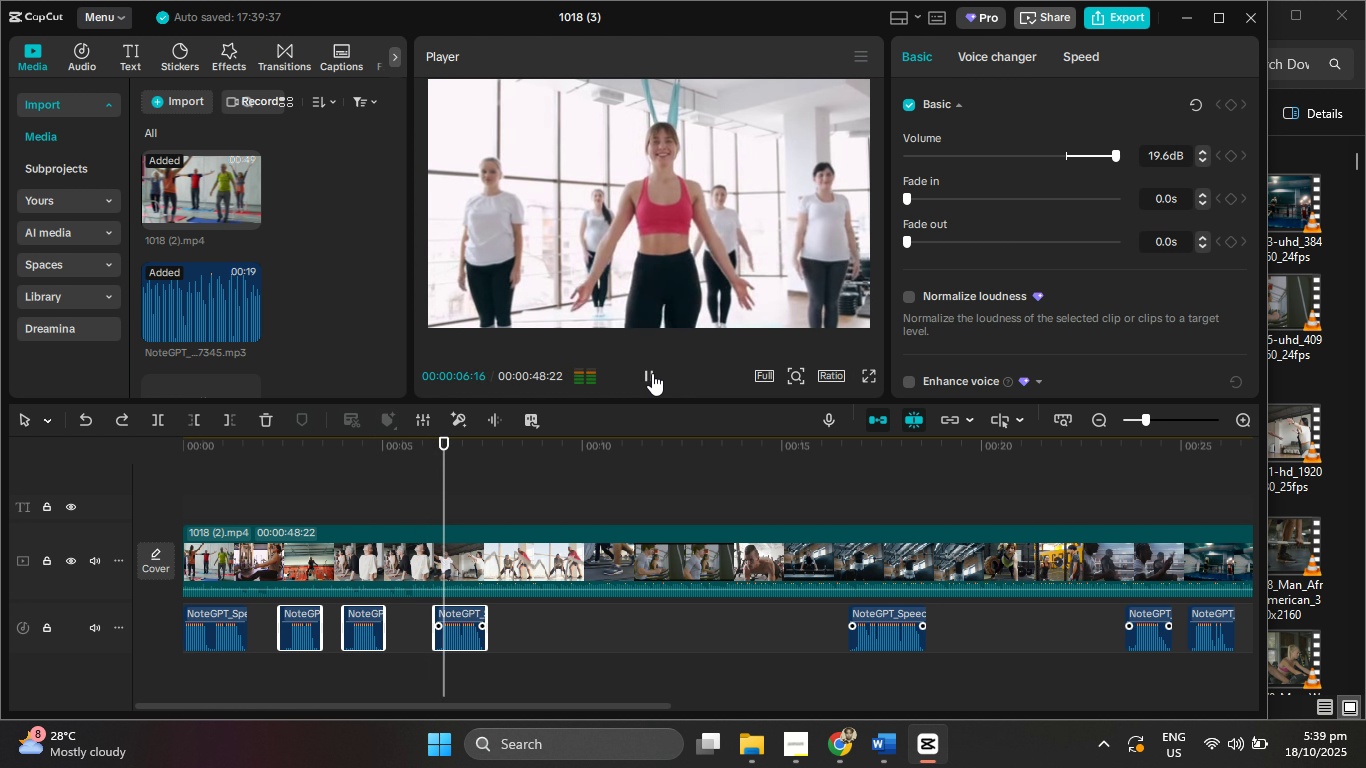 
left_click([652, 373])
 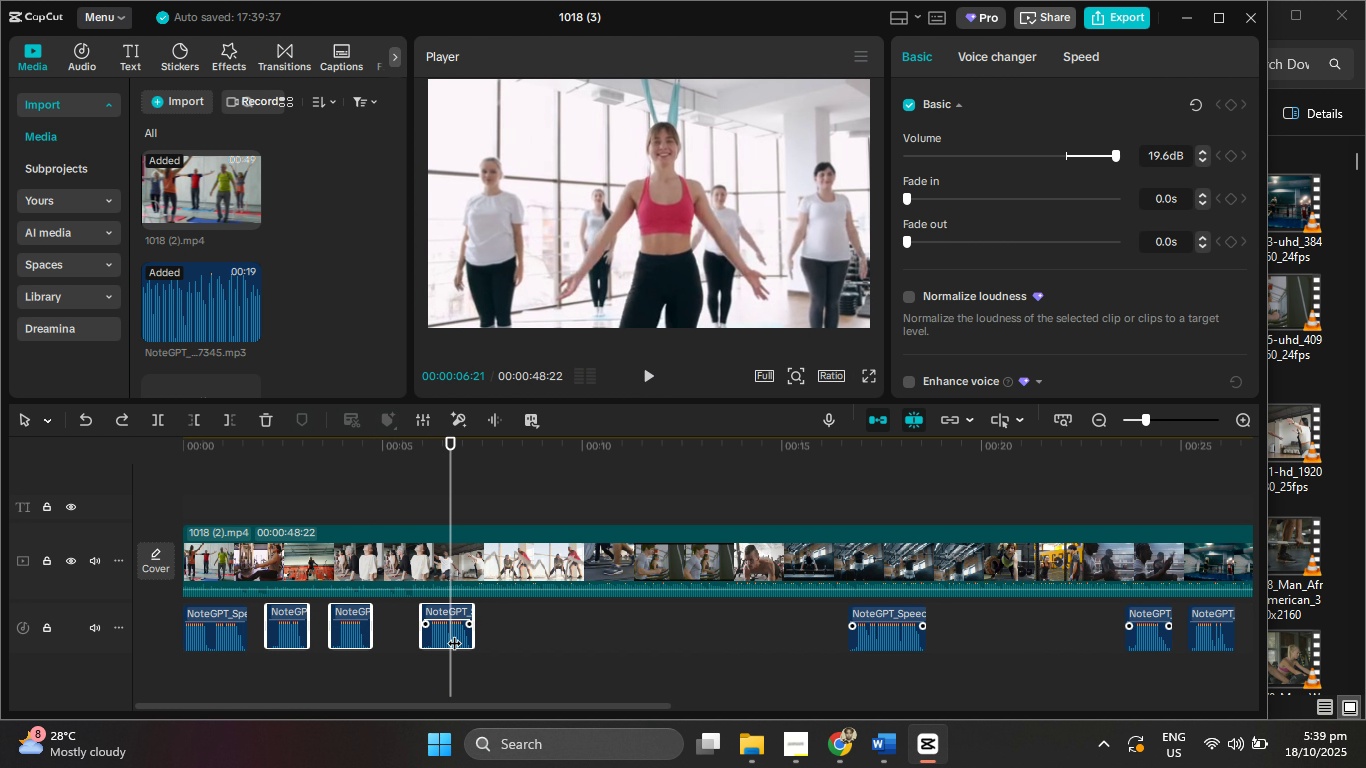 
key(Control+Z)
 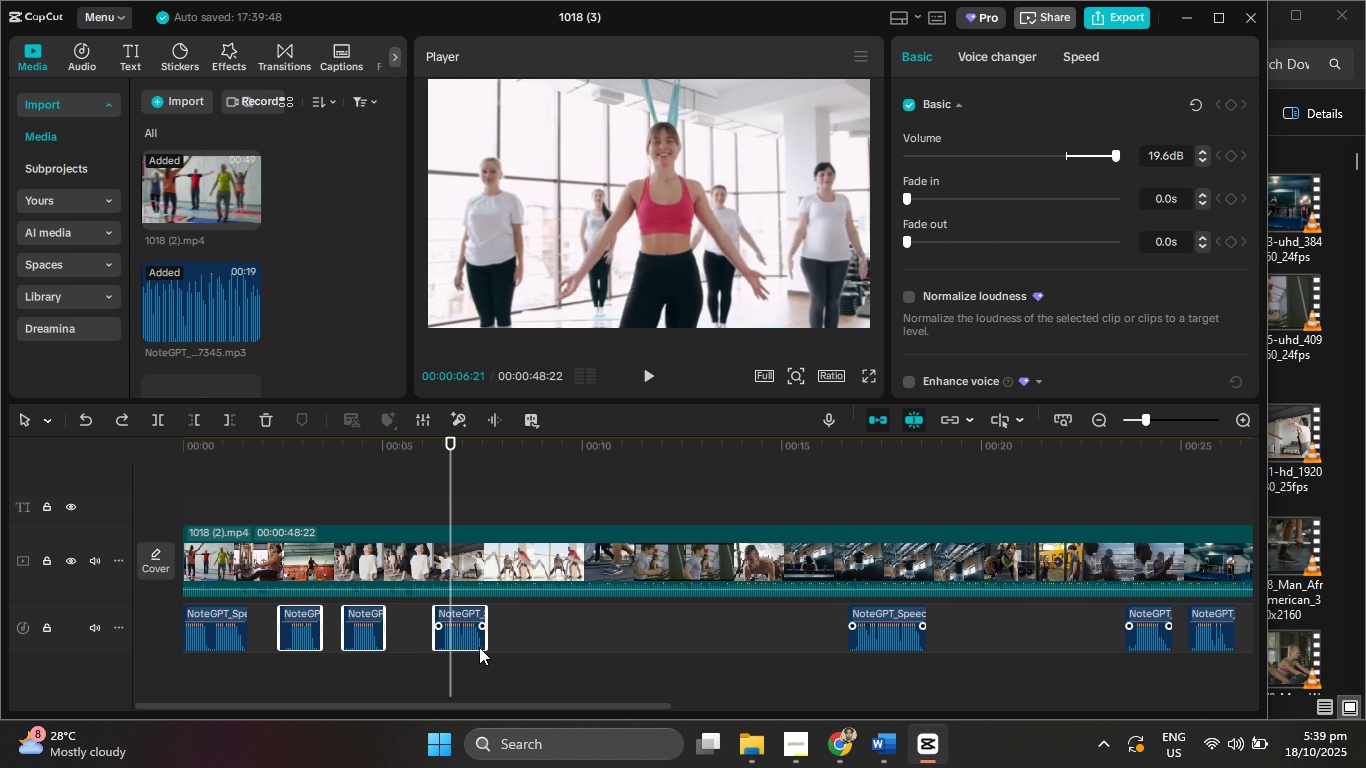 
left_click([479, 647])
 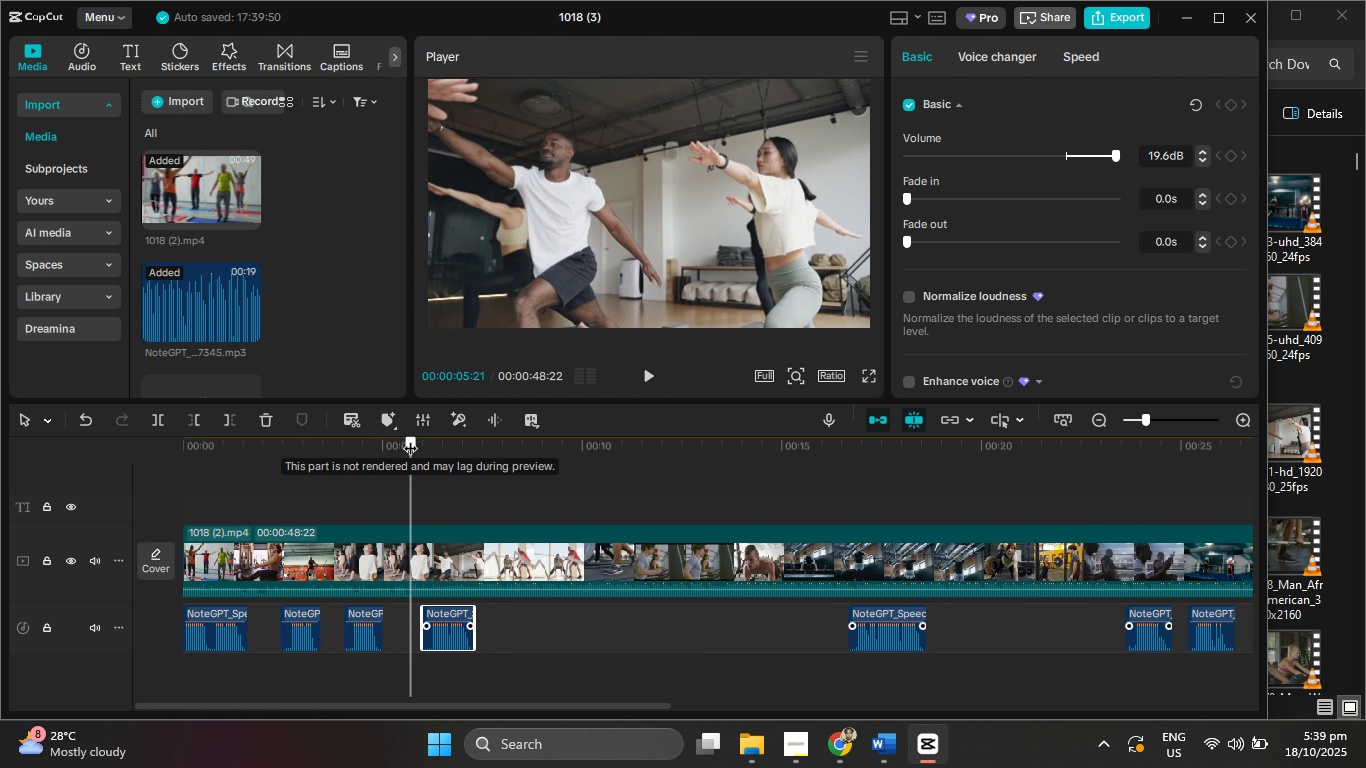 
left_click([650, 379])
 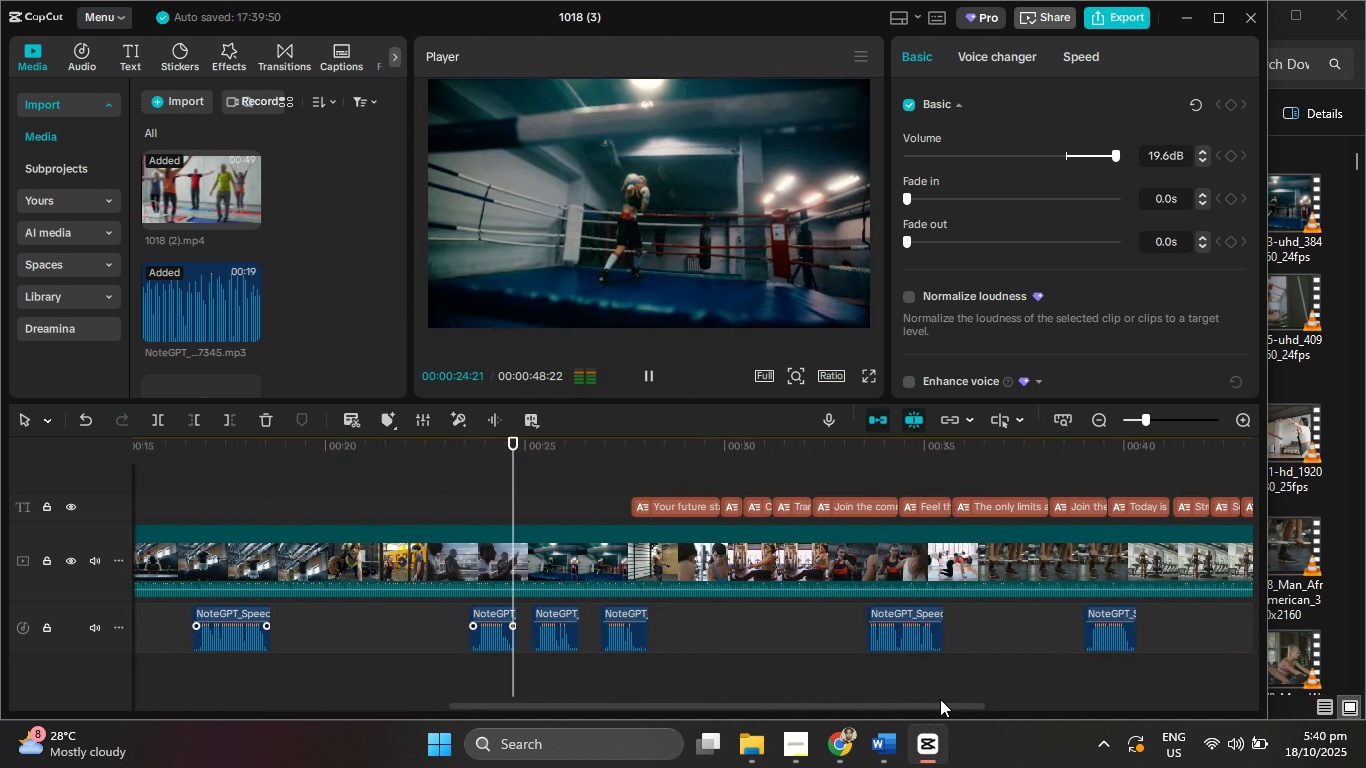 
wait(24.01)
 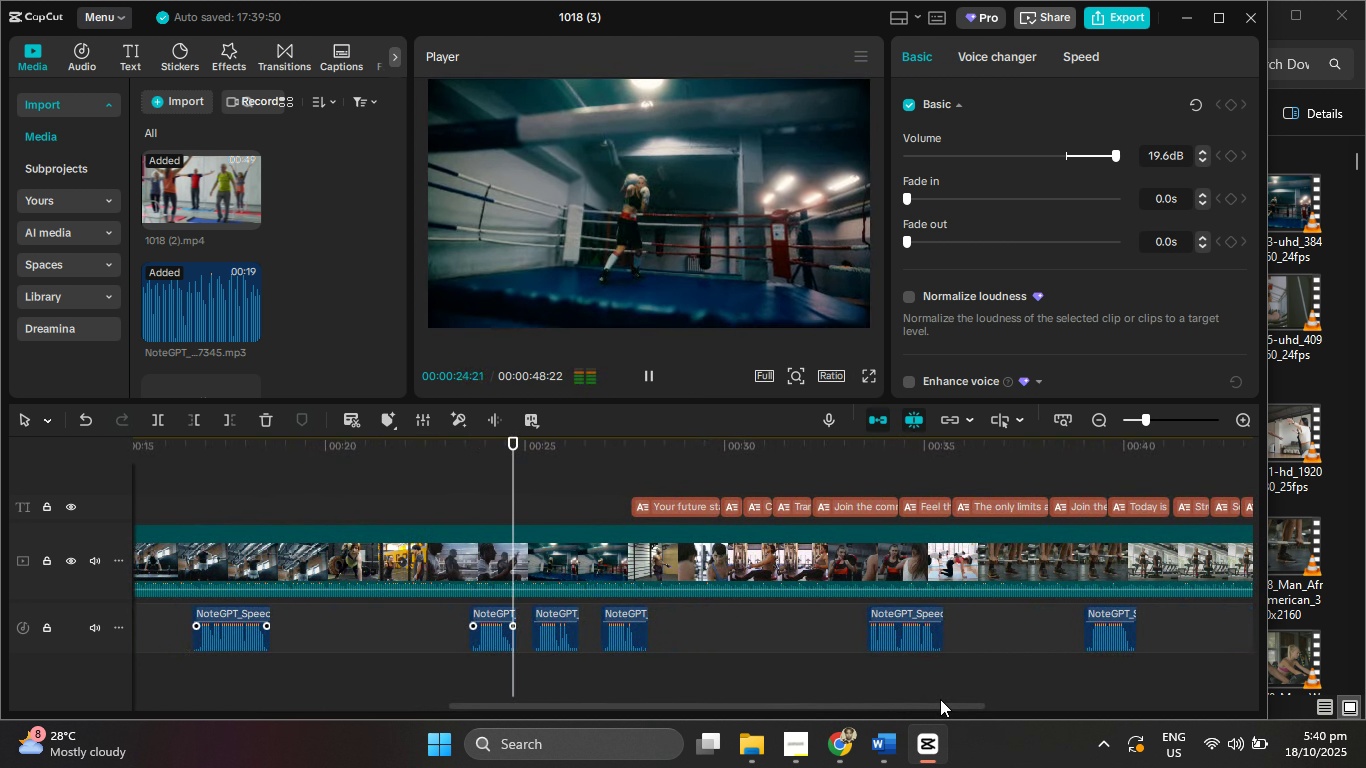 
left_click([641, 377])
 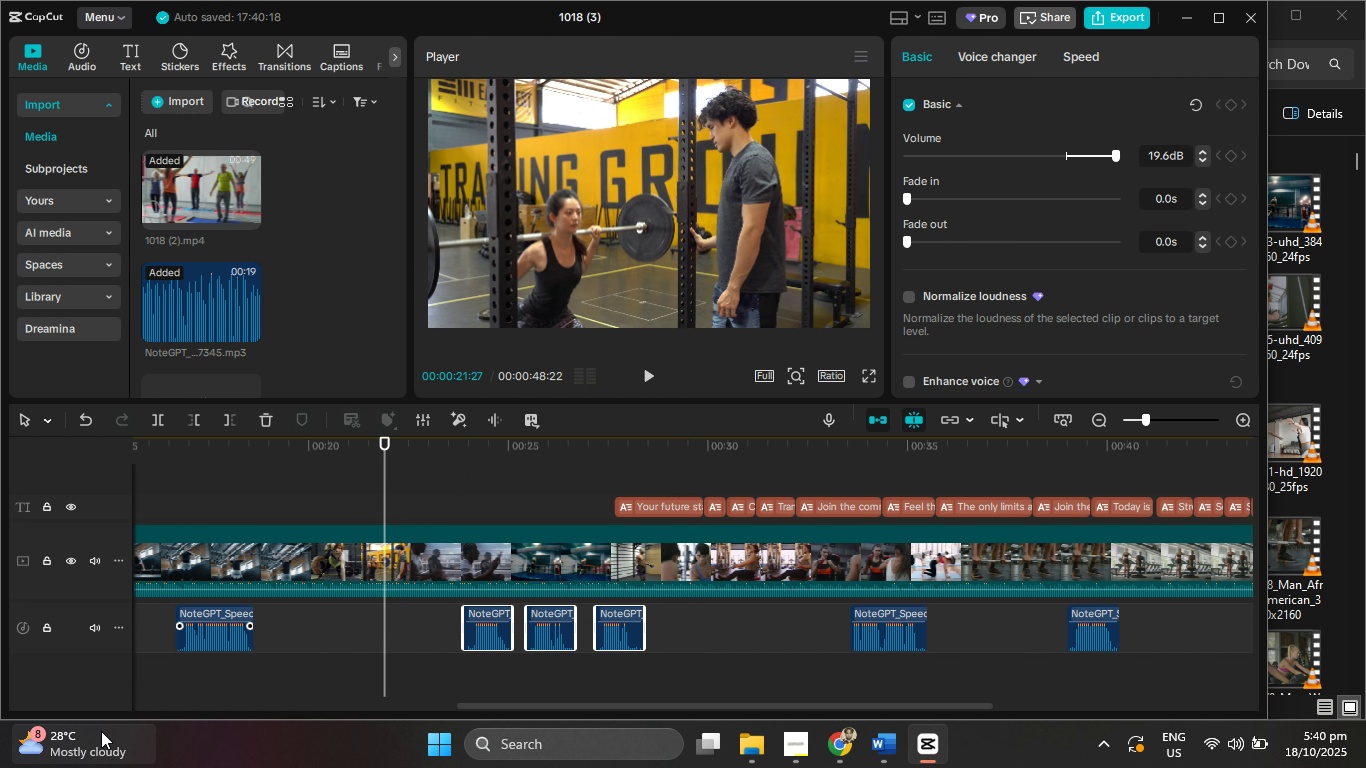 
wait(12.43)
 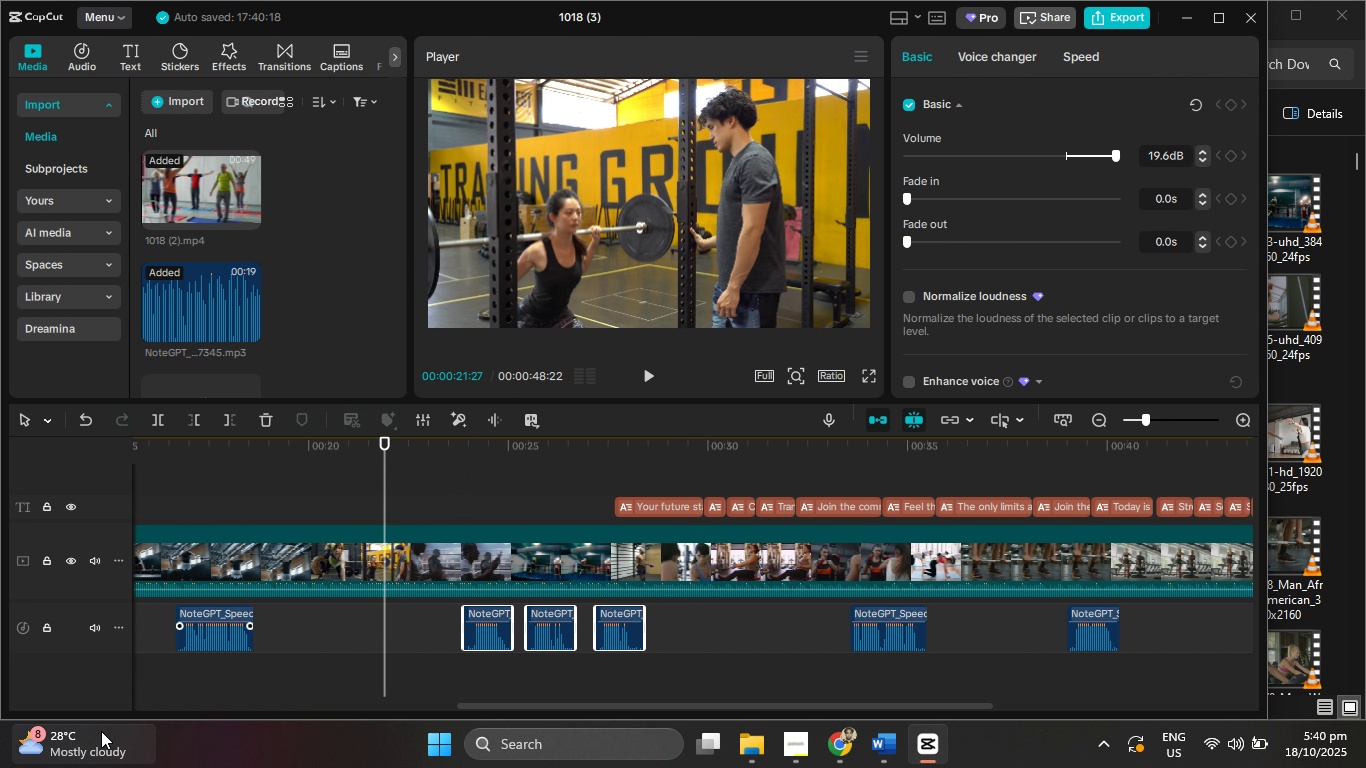 
scroll: coordinate [1365, 347], scroll_direction: down, amount: 1.0
 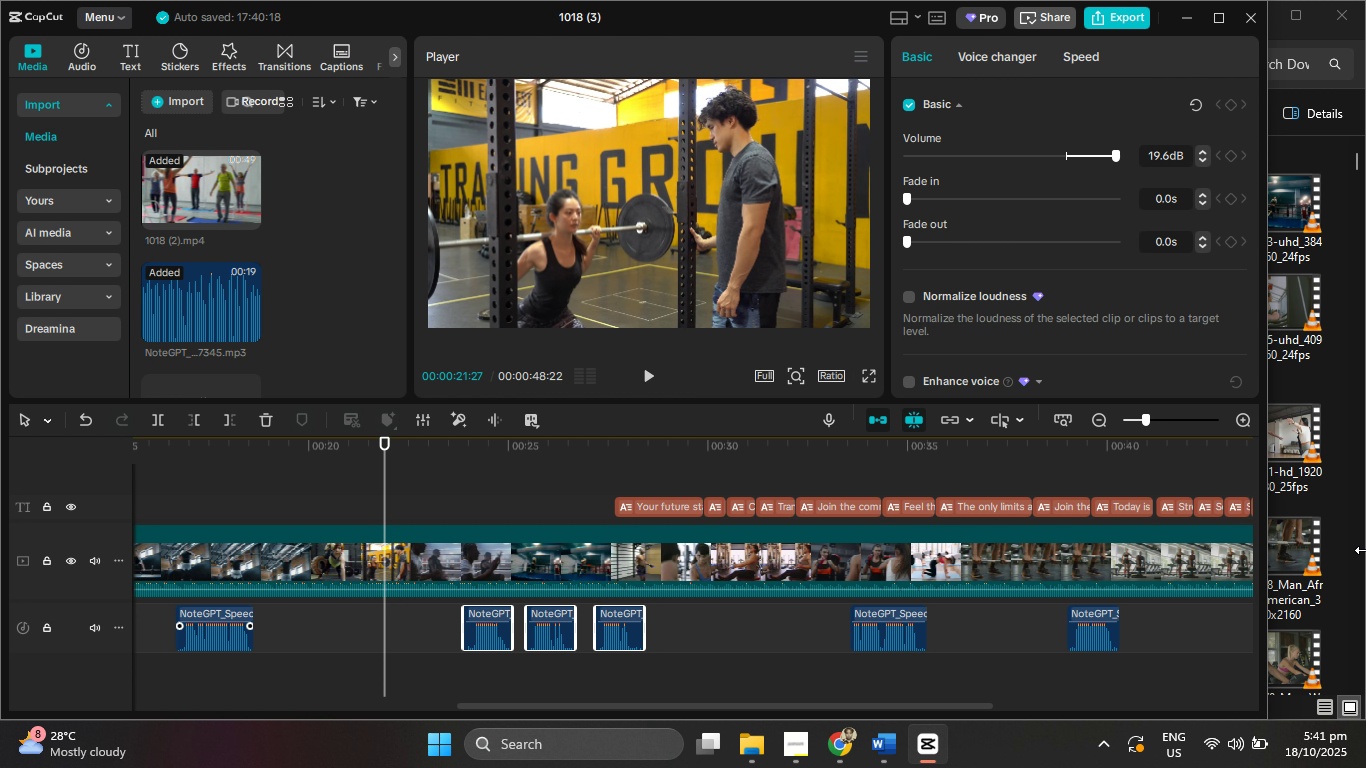 
wait(53.7)
 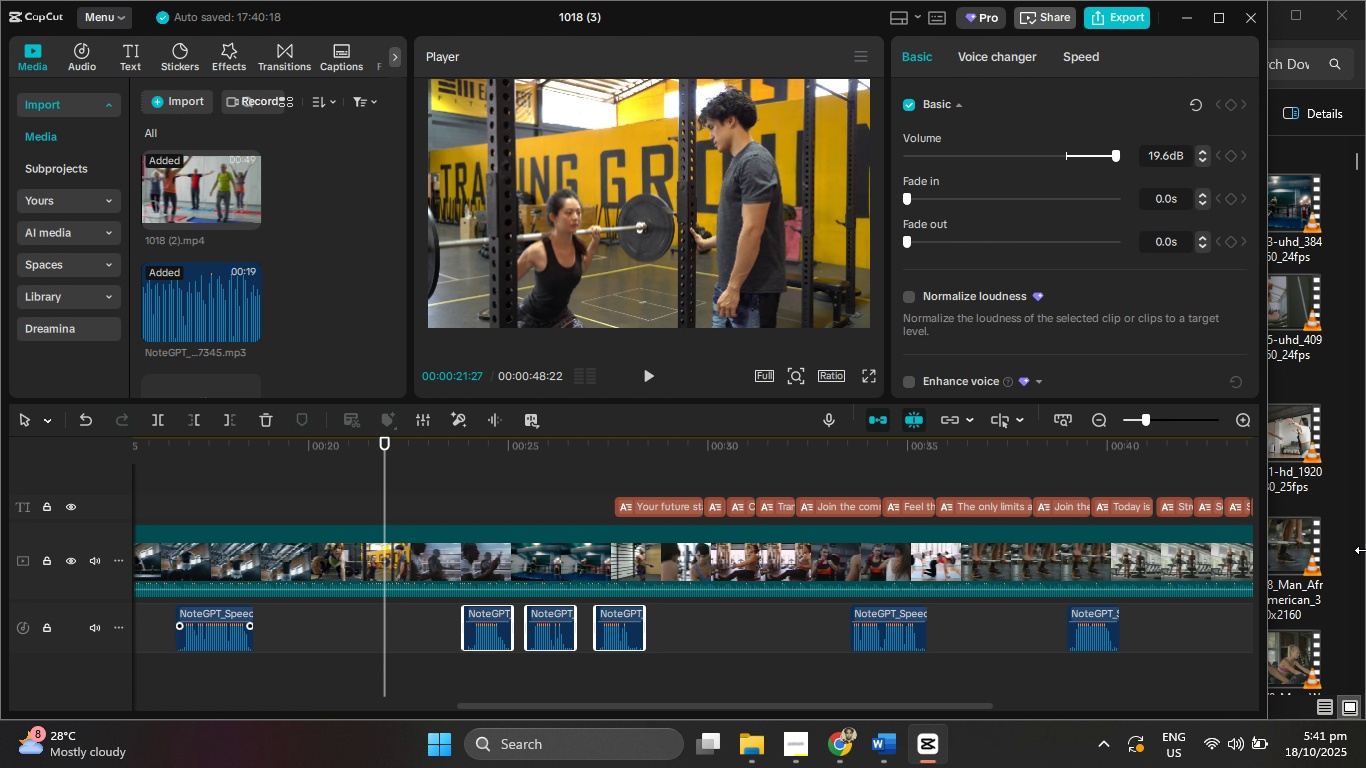 
left_click([643, 386])
 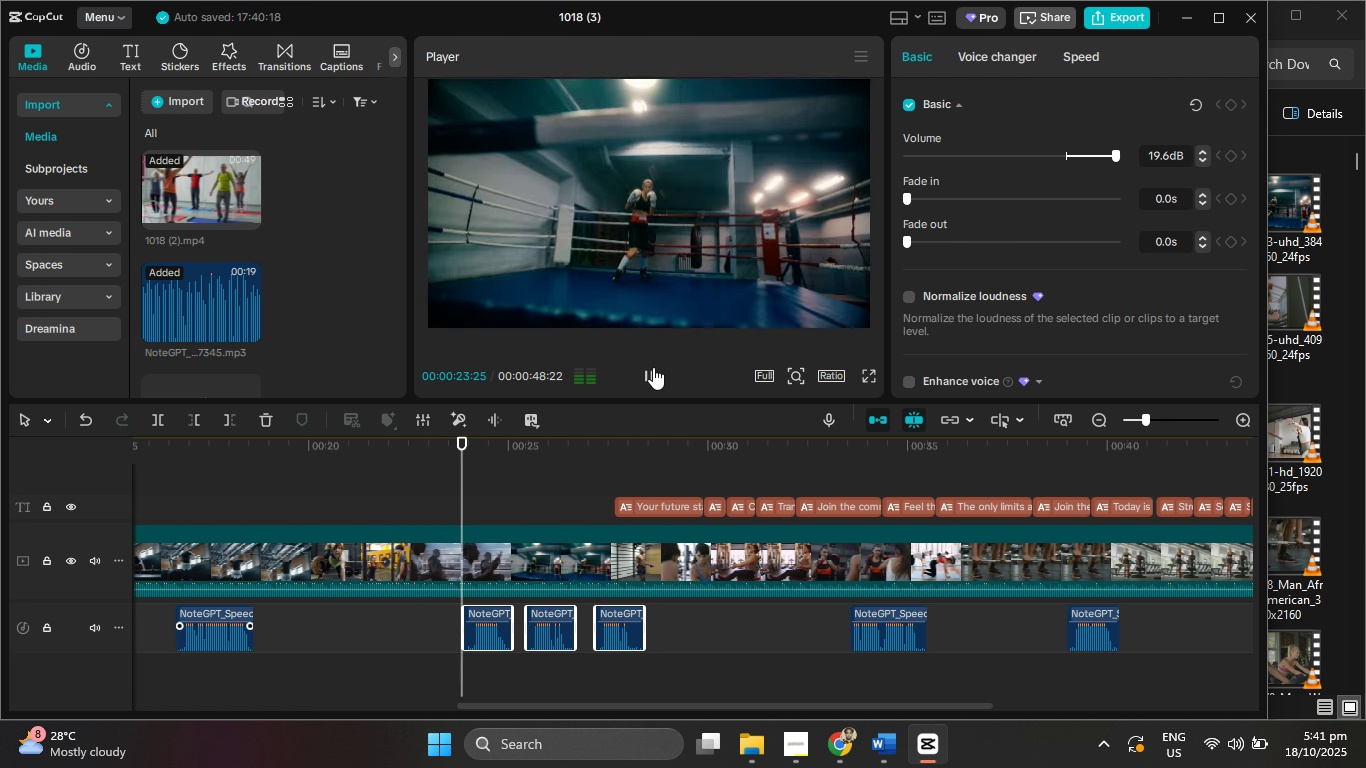 
left_click([653, 367])
 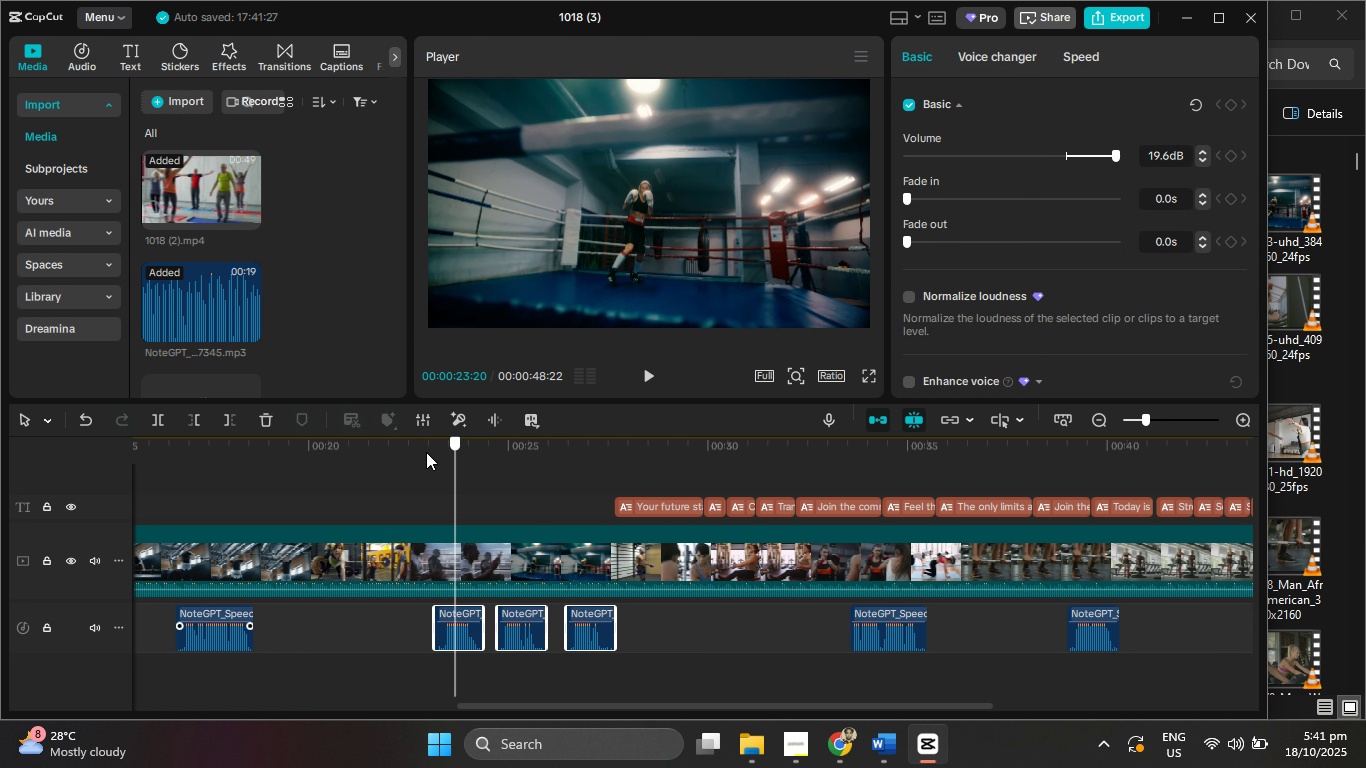 
left_click([643, 380])
 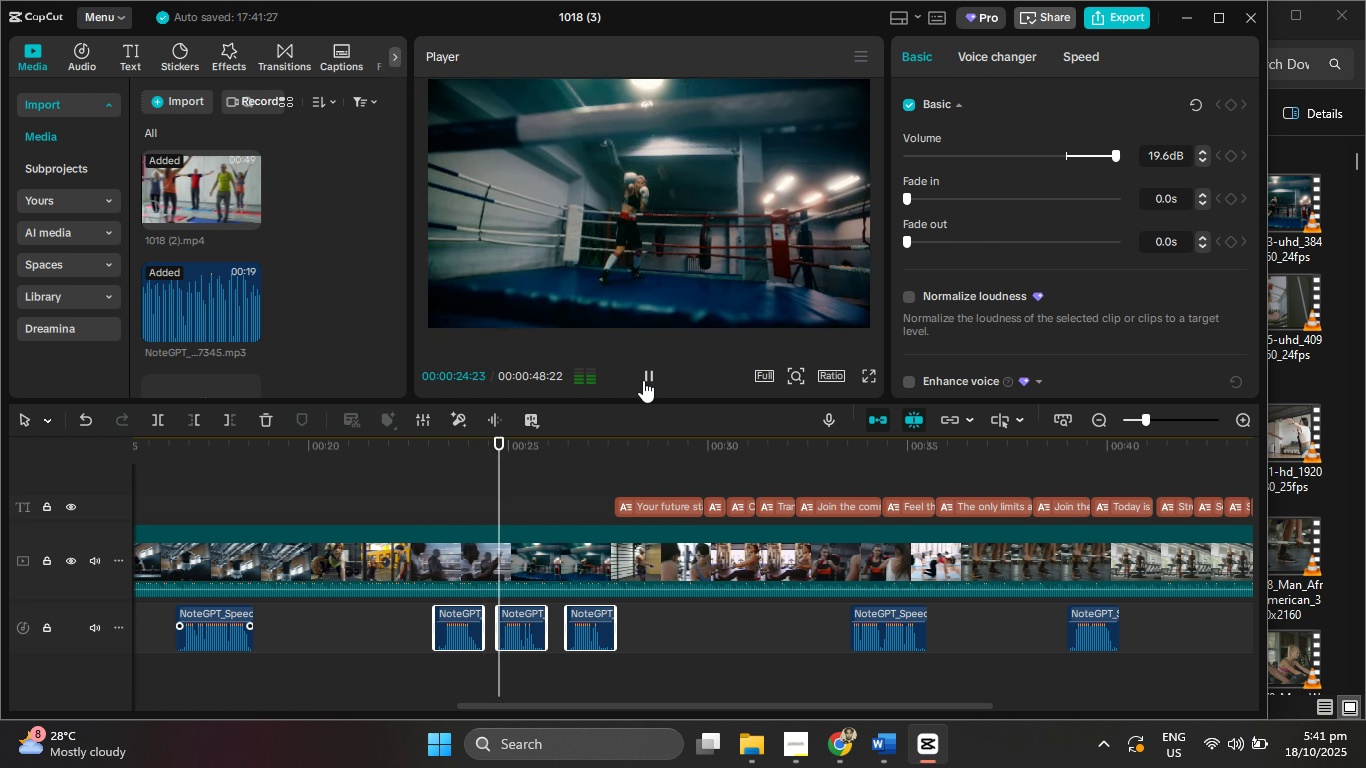 
left_click([644, 380])
 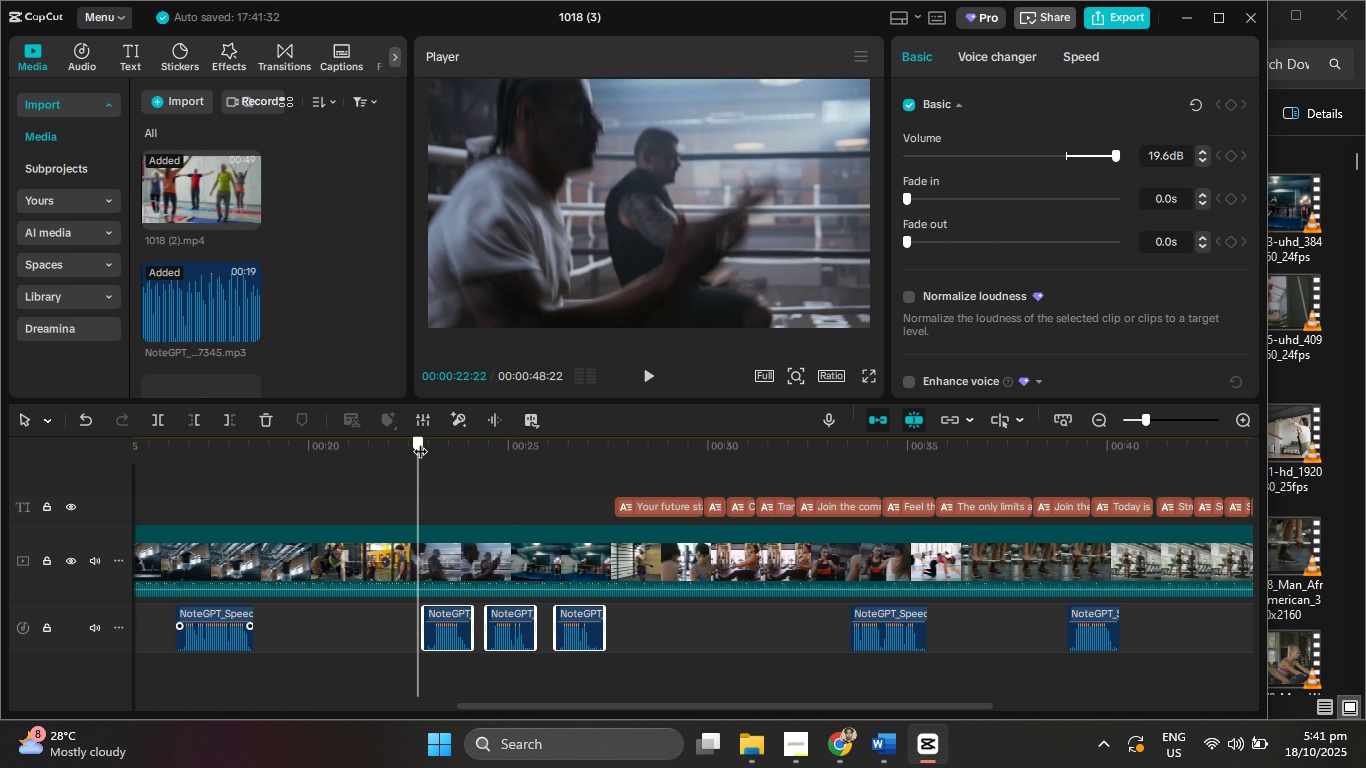 
left_click([641, 375])
 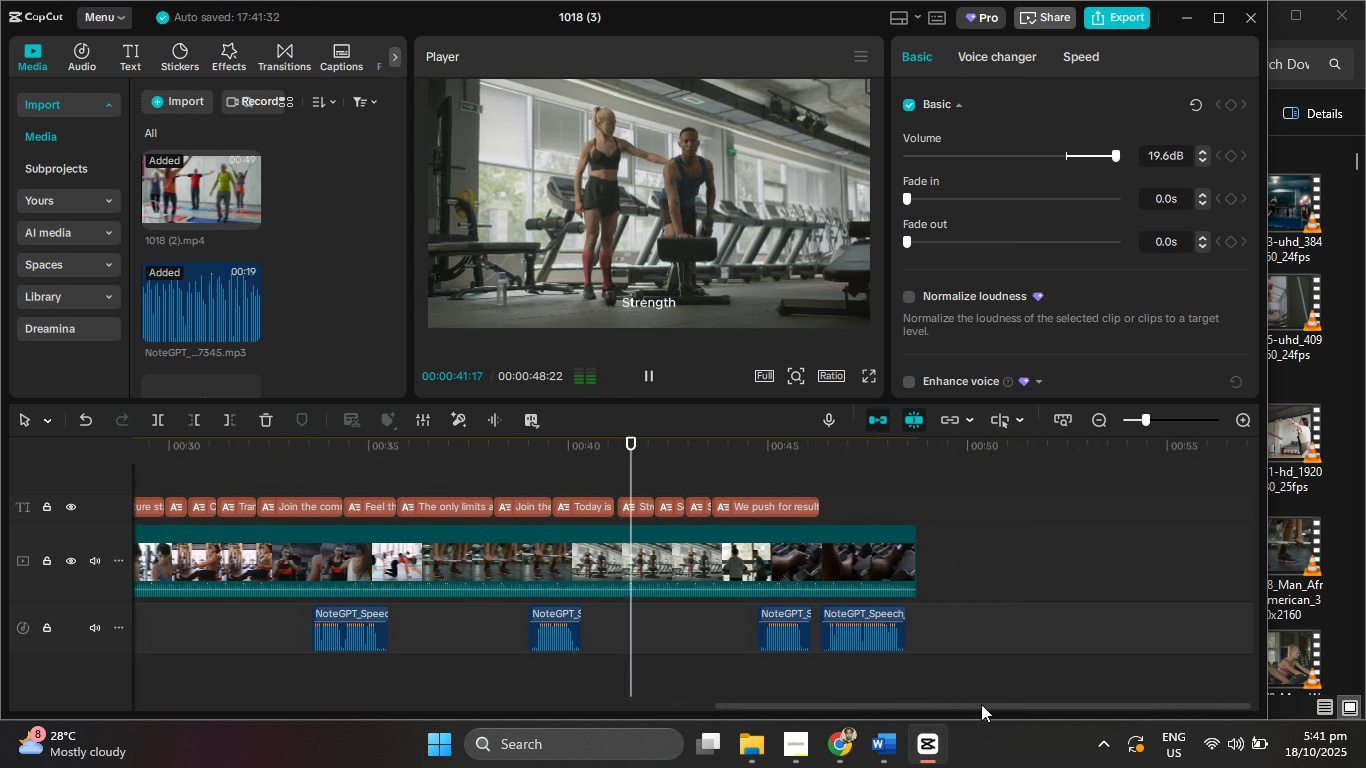 
wait(23.78)
 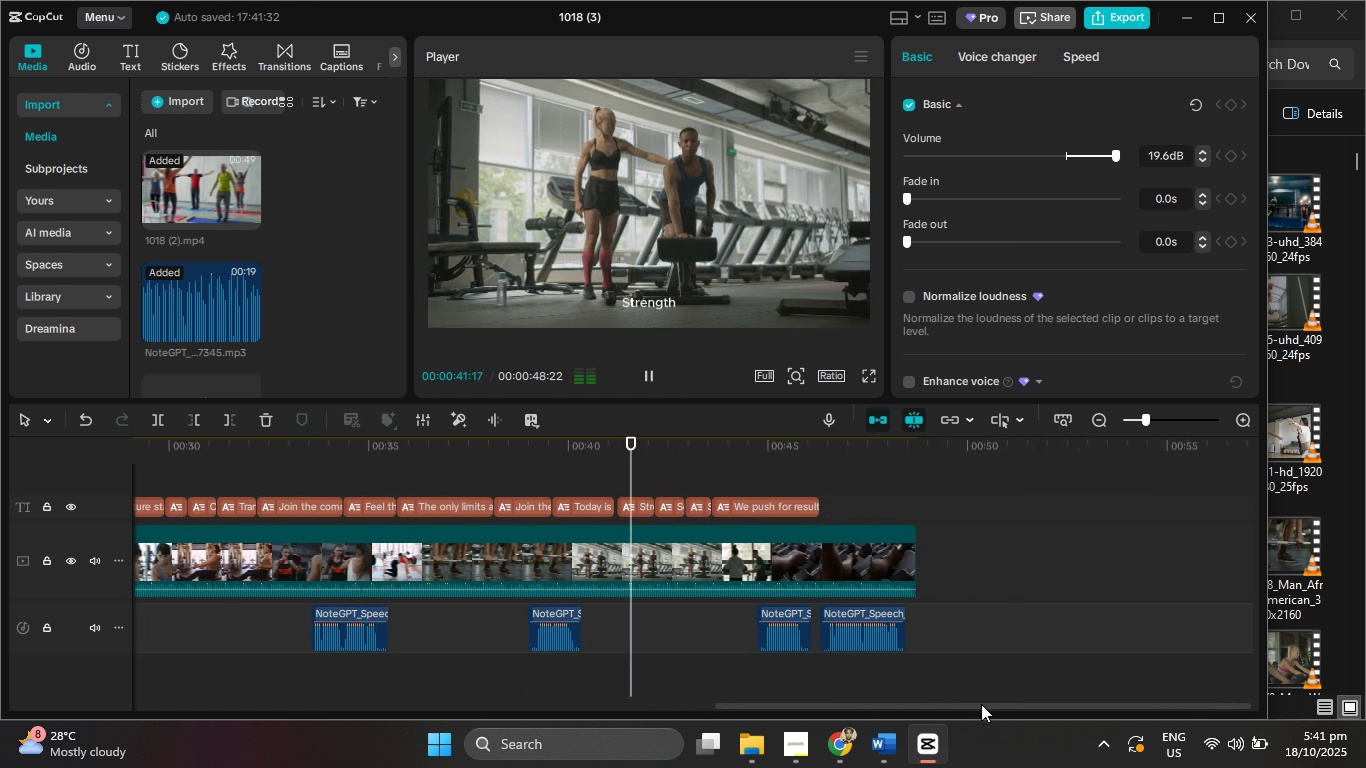 
left_click([656, 371])
 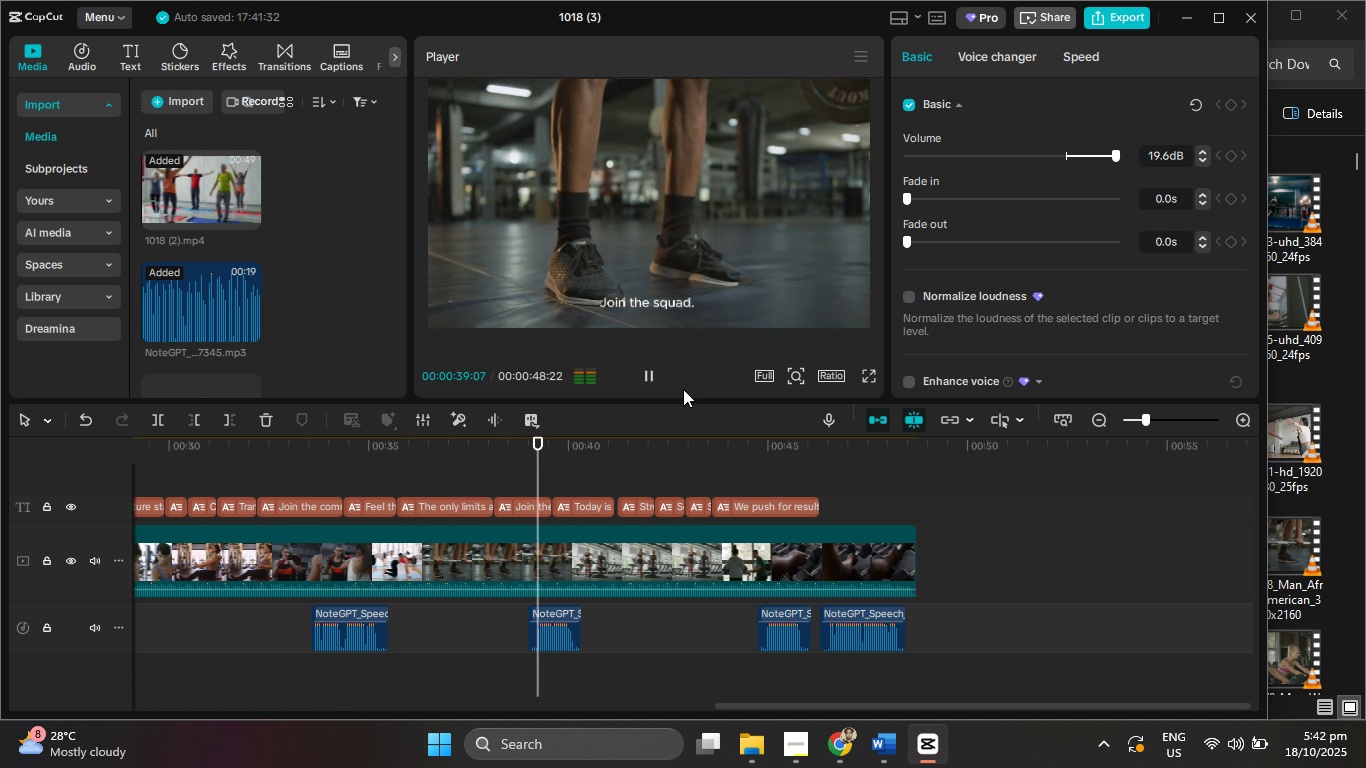 
wait(7.34)
 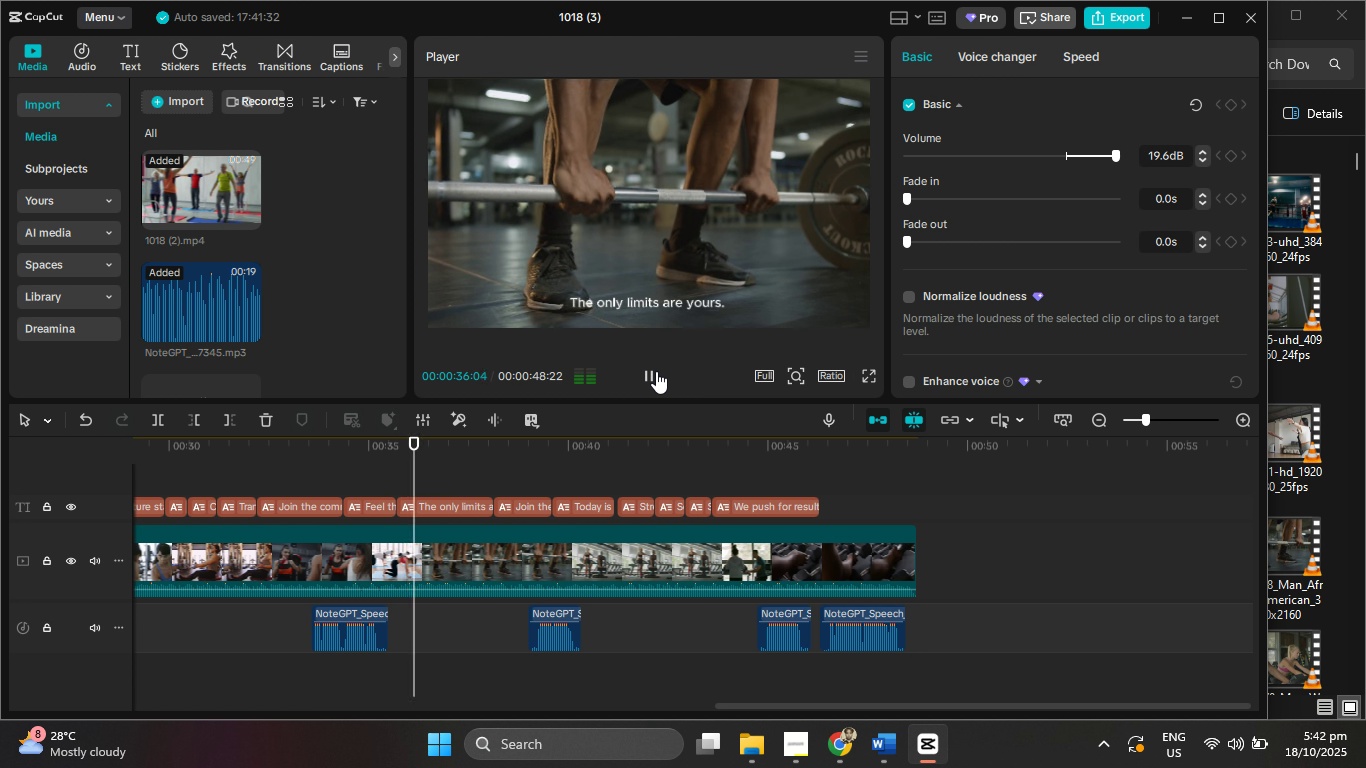 
left_click([800, 758])